 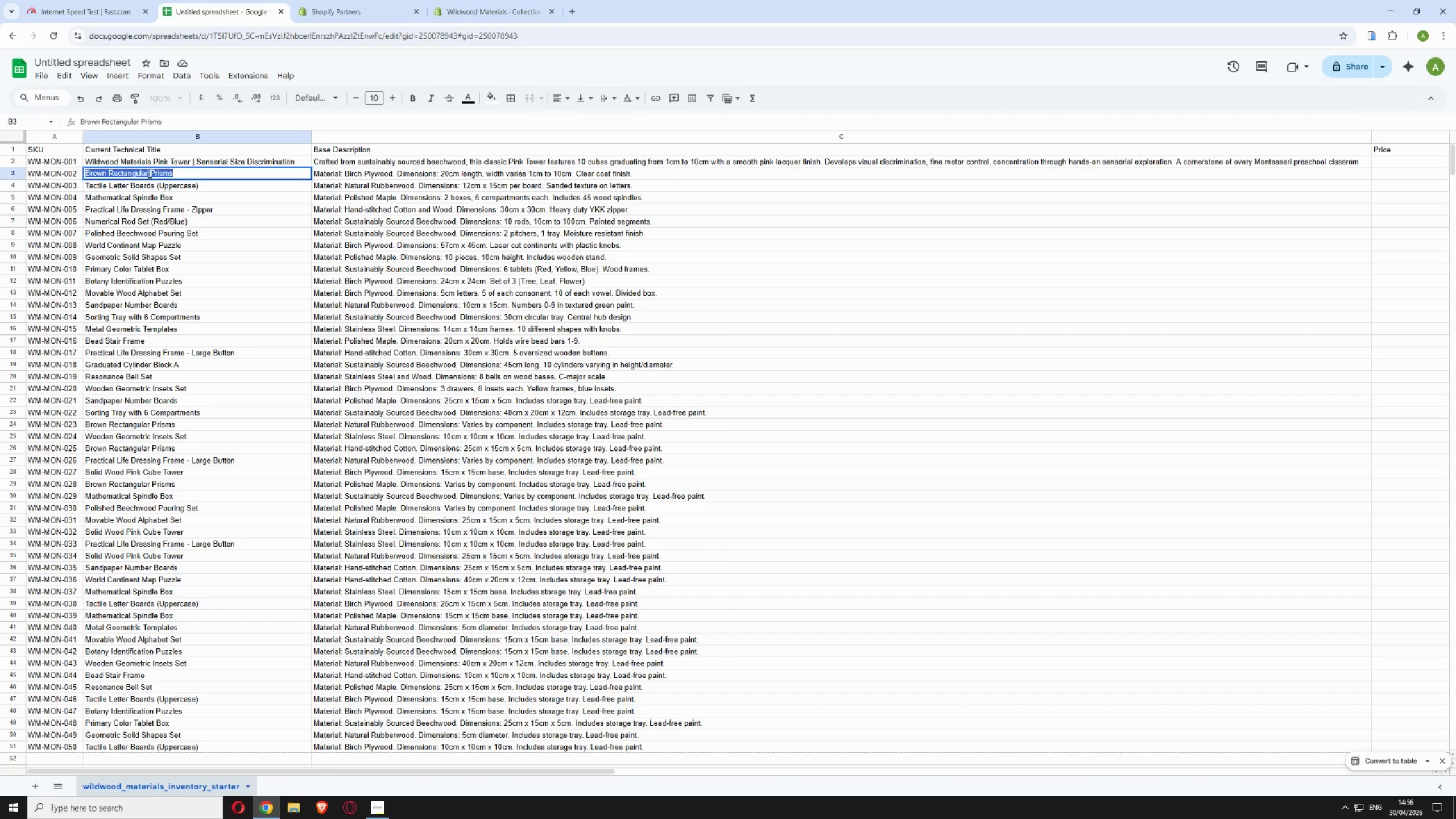 
triple_click([148, 173])
 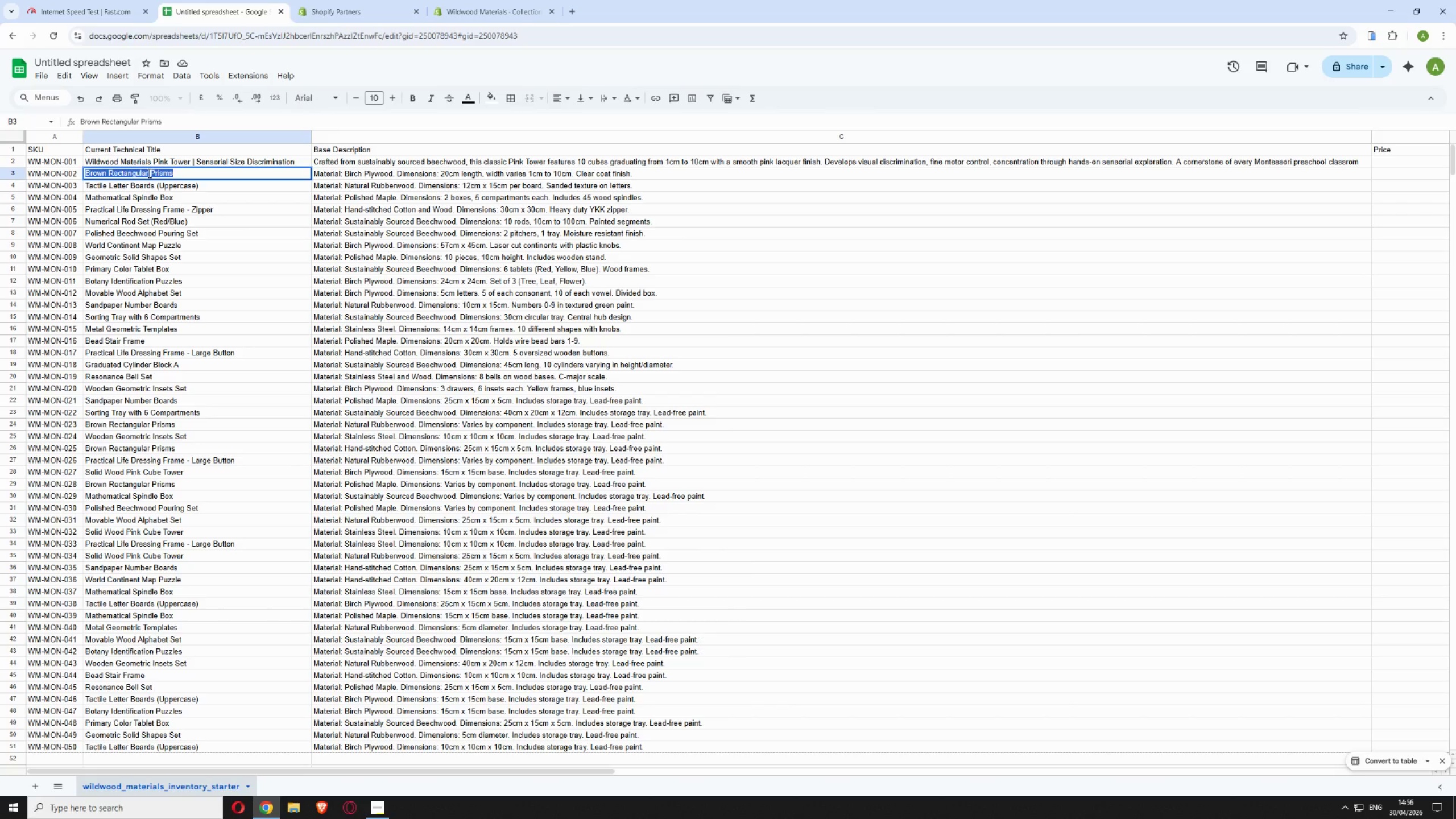 
wait(8.5)
 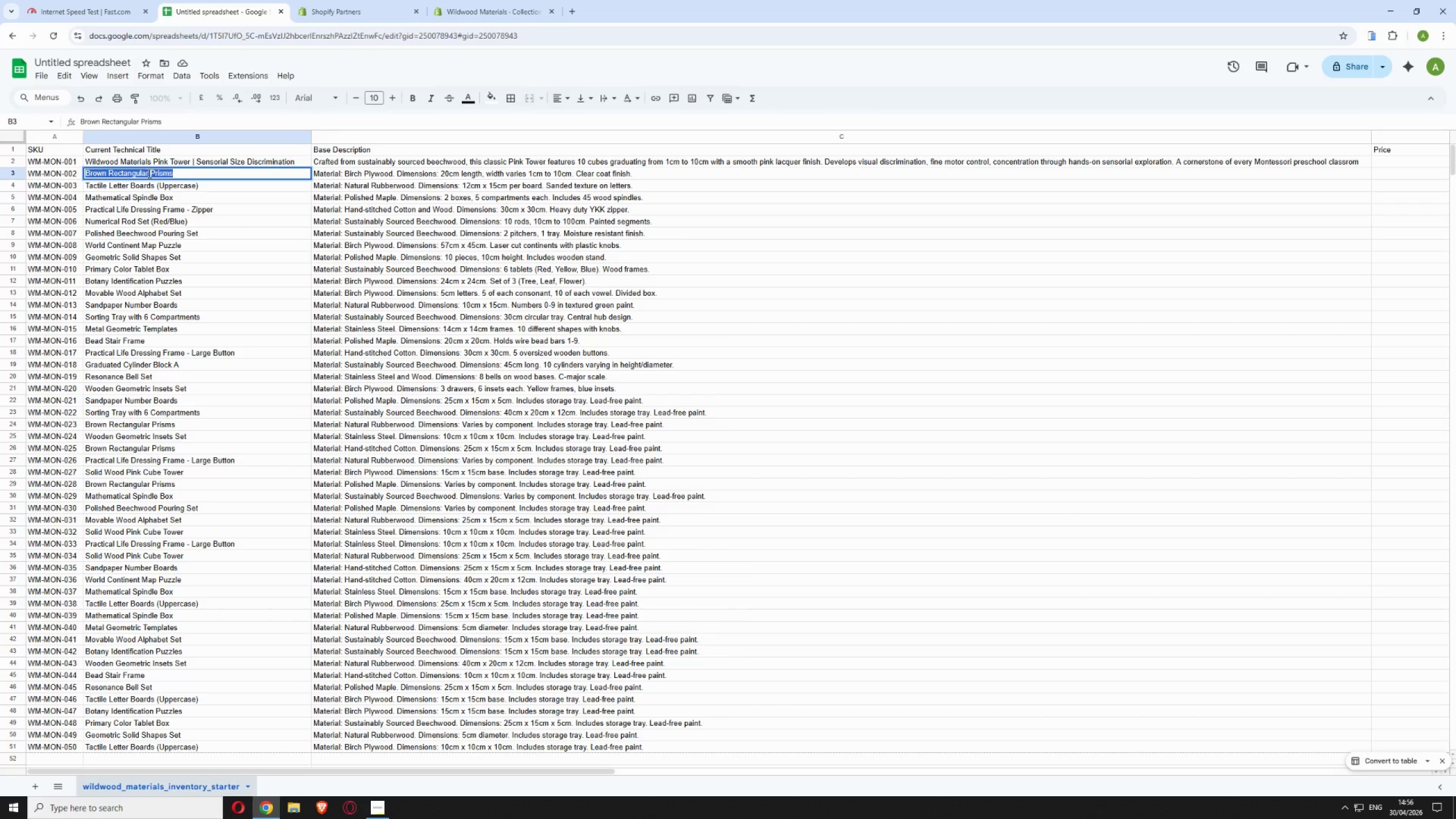 
type(Wildwood m)
key(Backspace)
key(Backspace)
type(Materials Brown Stairs | Develops Visual Dimension Sense)
 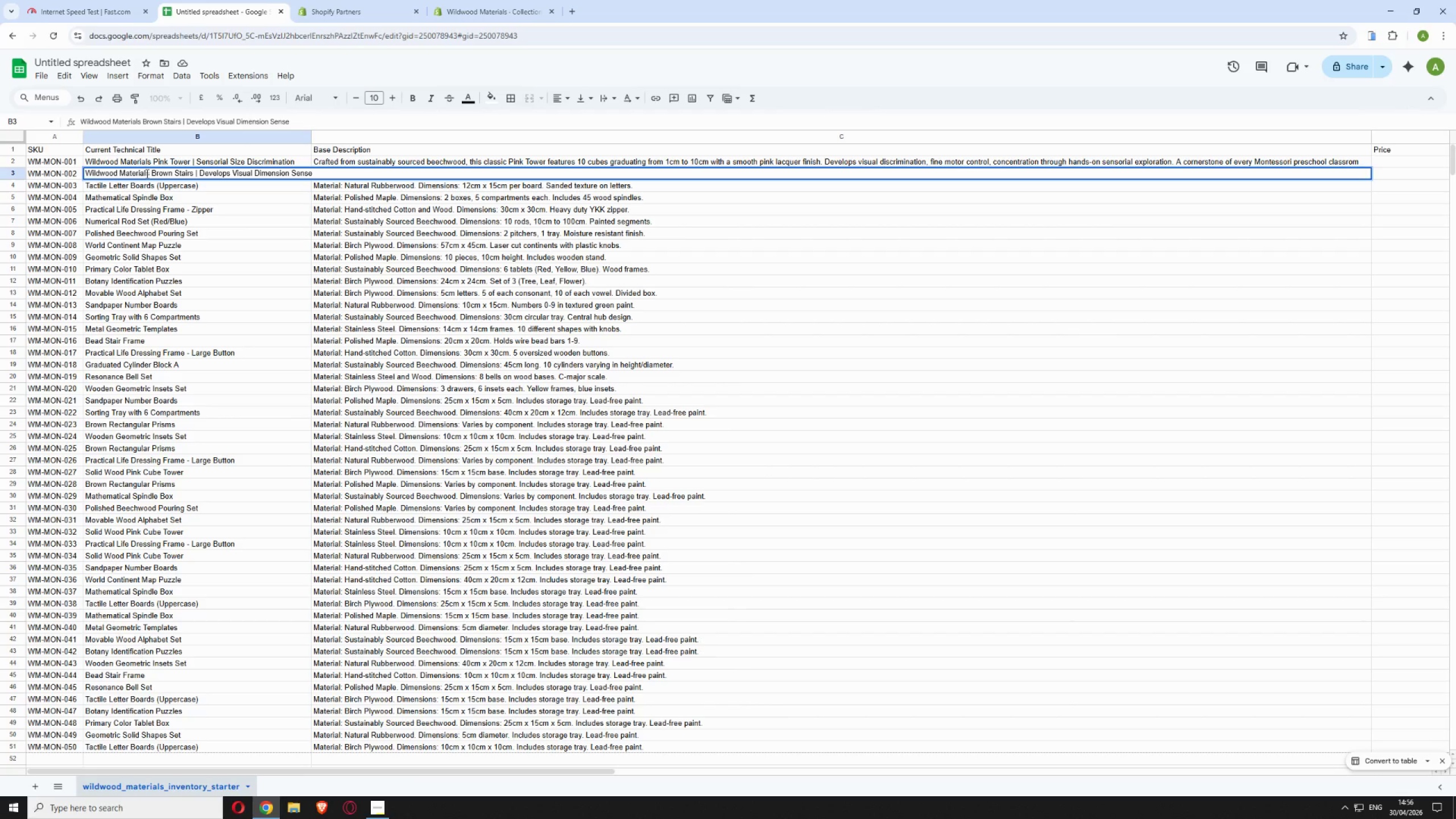 
wait(5.84)
 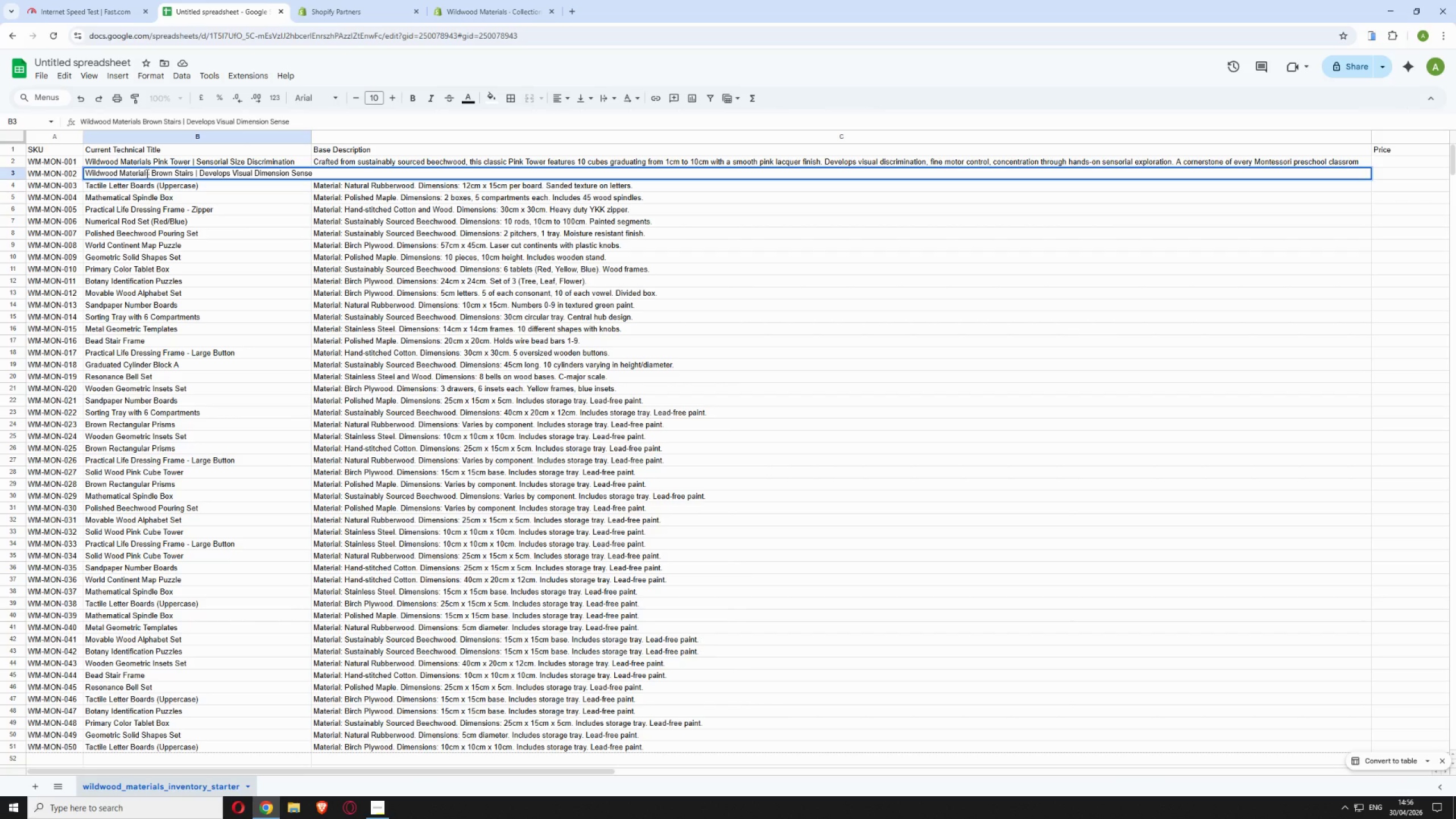 
left_click([498, 185])
 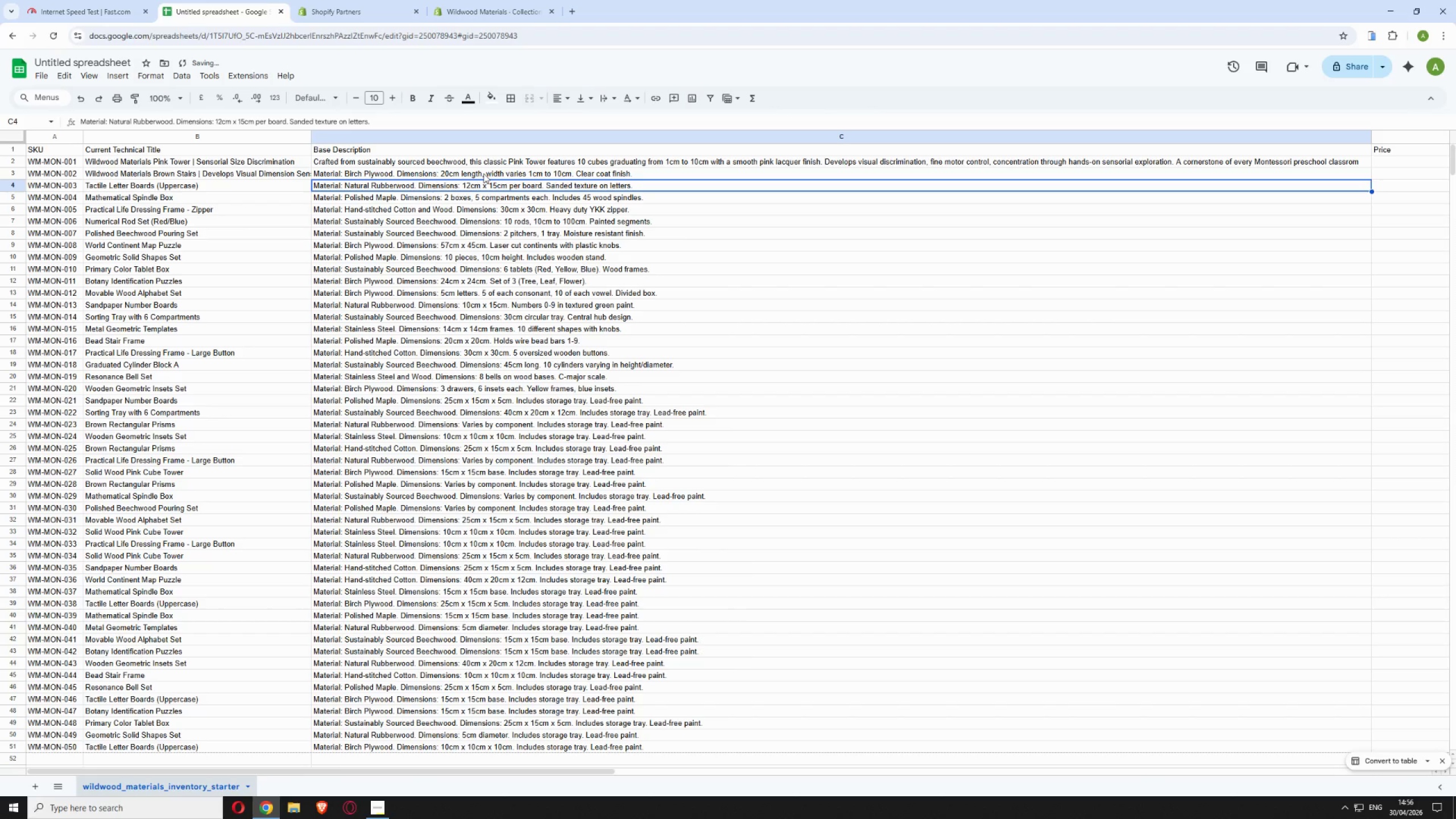 
left_click([483, 173])
 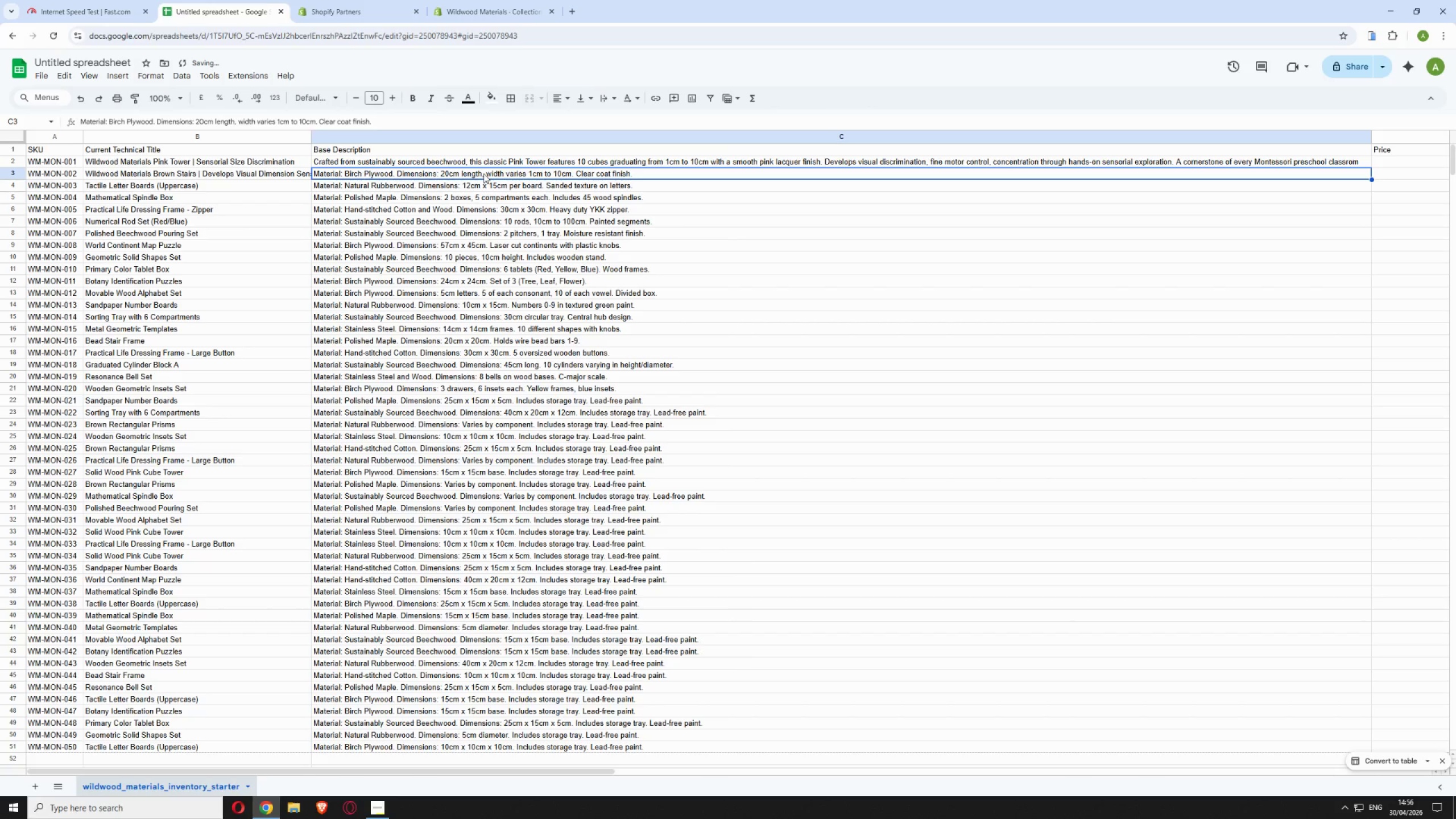 
double_click([483, 173])
 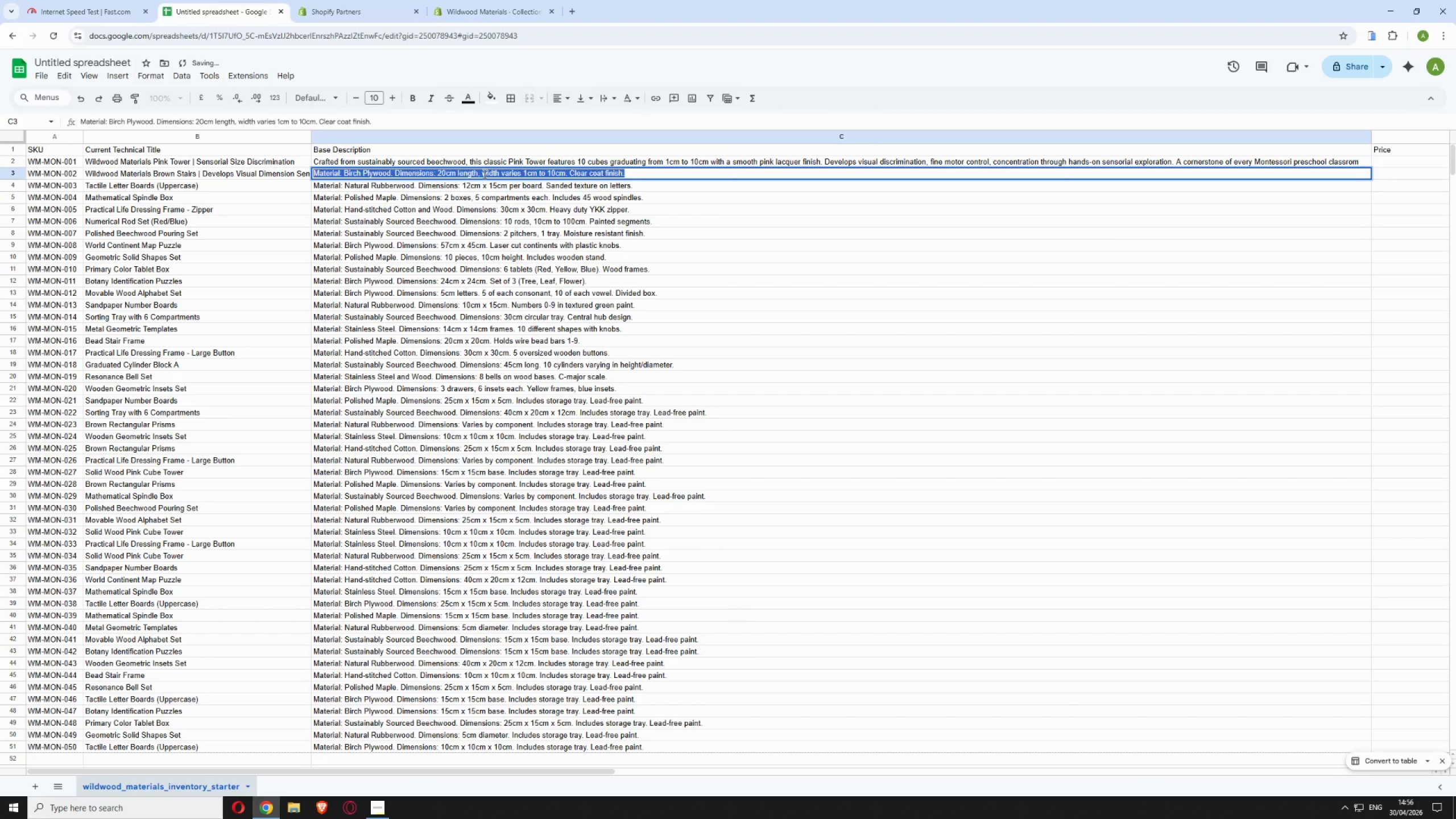 
triple_click([483, 173])
 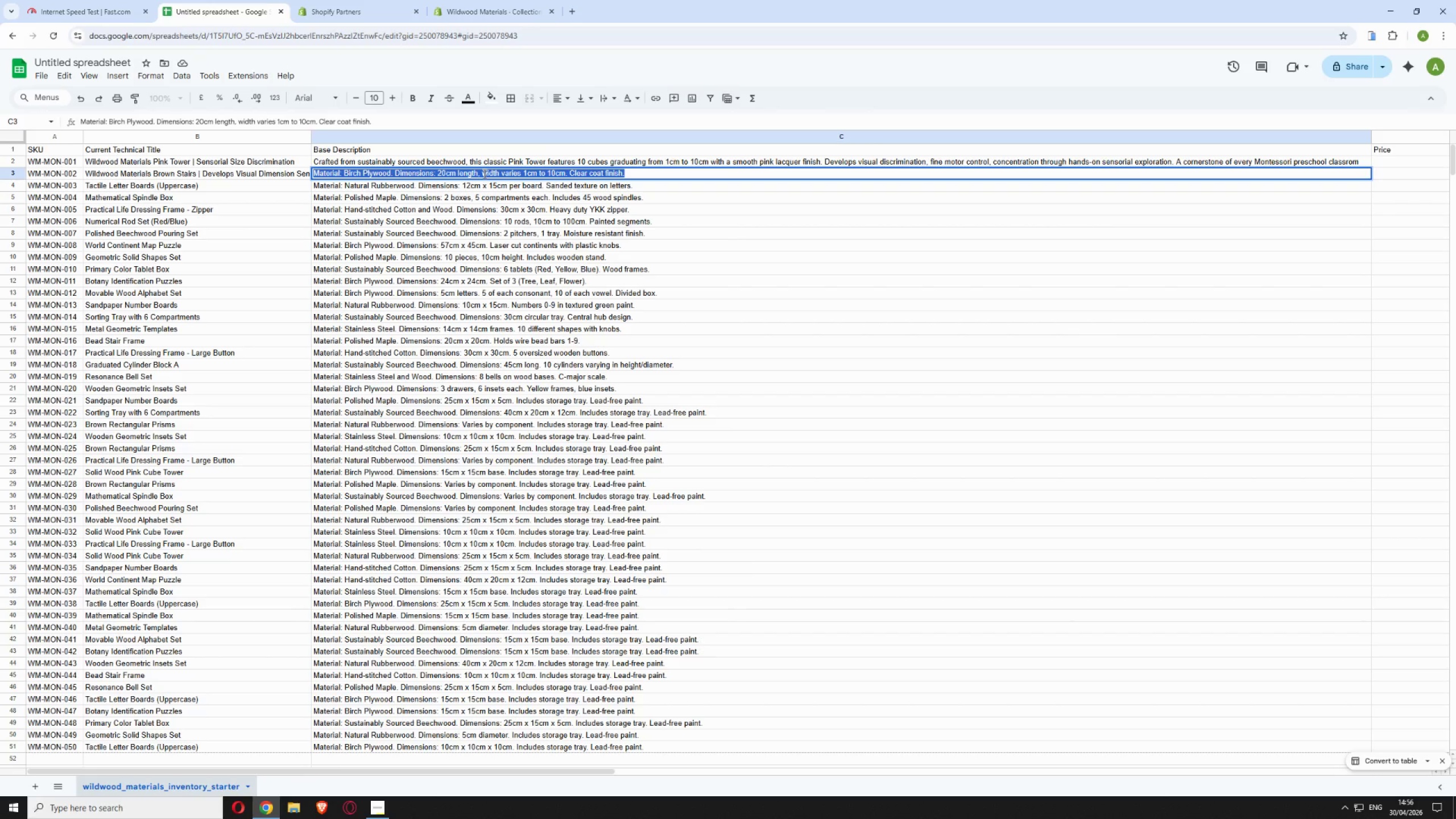 
wait(5.55)
 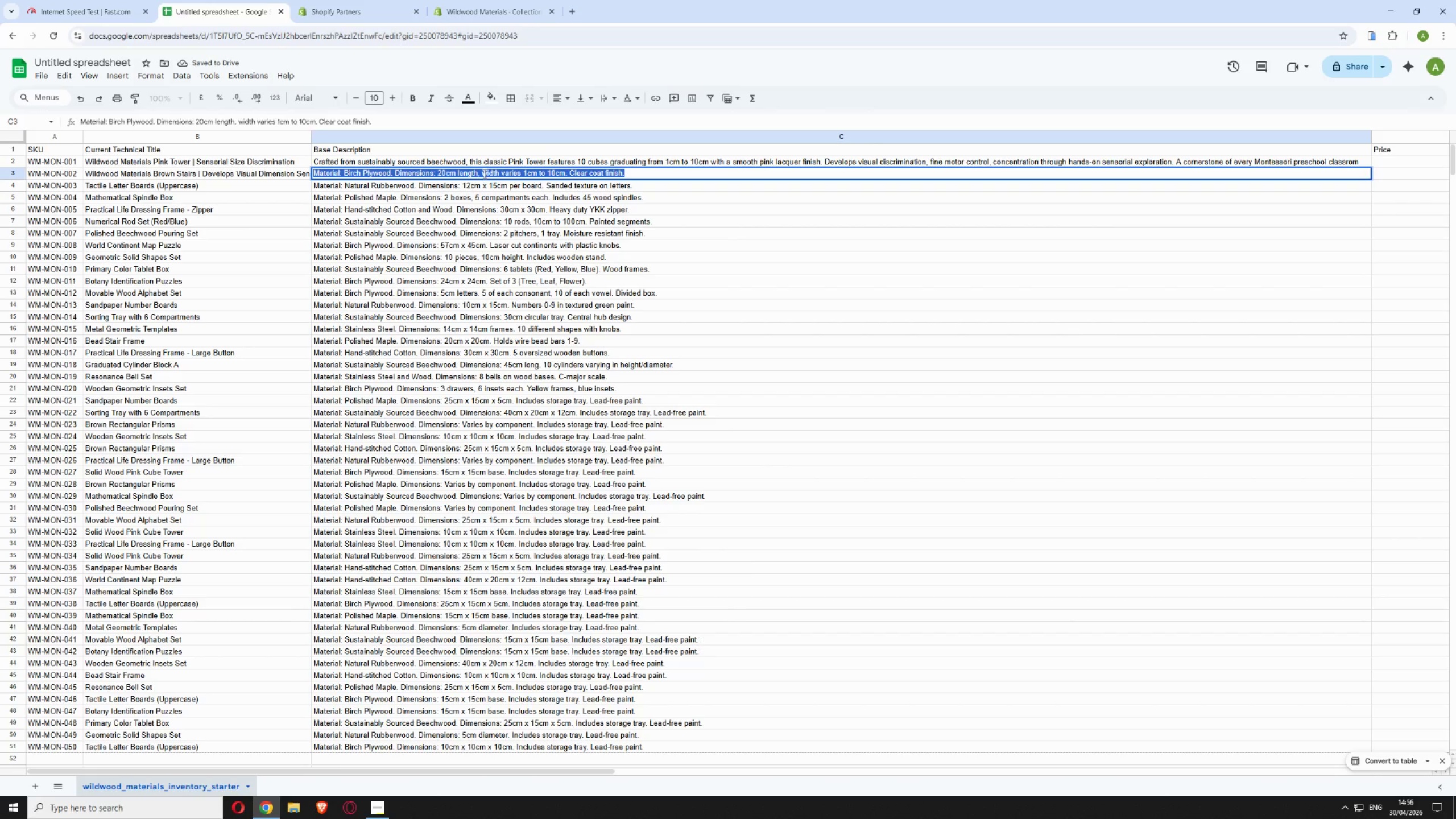 
type(Crafted from birch plywood, this Brown Sty)
key(Backspace)
type(air set feautures 20 rectangular prisms with clear coat finish. Dimensions vary from 1cm to 10 cm width. h)
key(Backspace)
type(Helps children distinguish size differences in three dimensions, buildinbg )
key(Backspace)
key(Backspace)
key(Backspace)
type(g visual and tactile discrimination skills. A core Montesorri sensorial matr)
key(Backspace)
key(Backspace)
type(terial for ages 3-6.)
 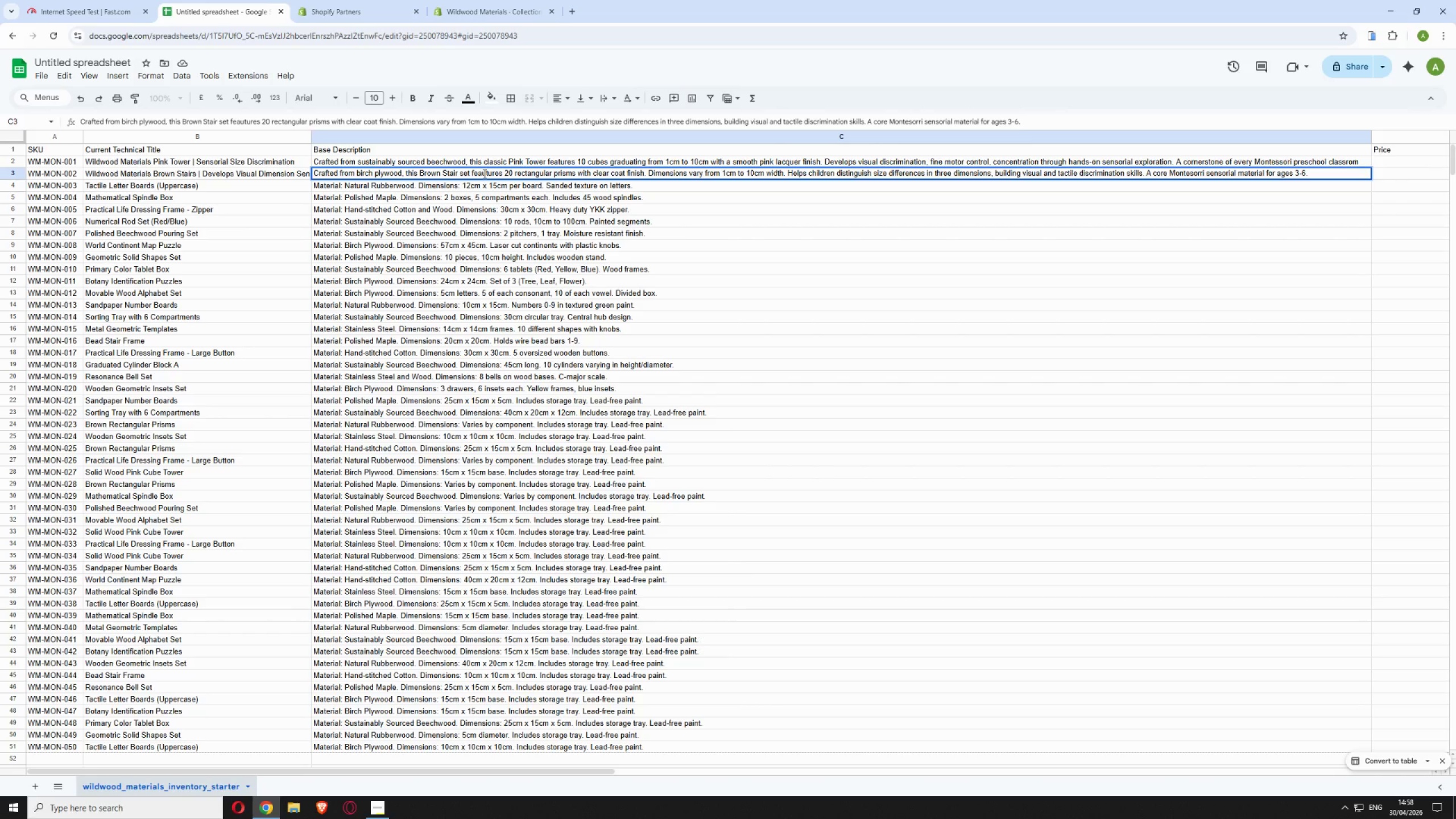 
left_click([472, 186])
 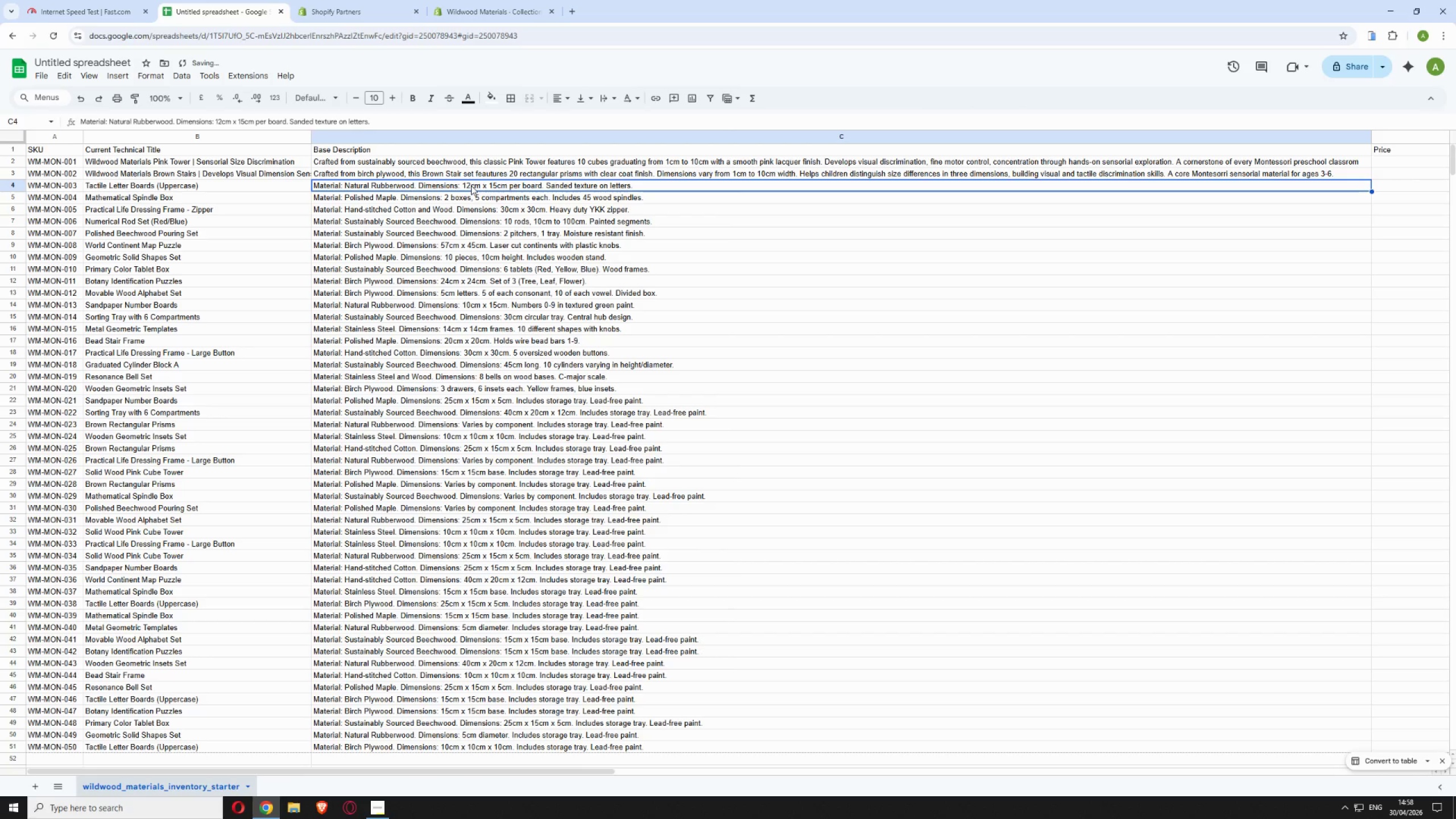 
double_click([471, 185])
 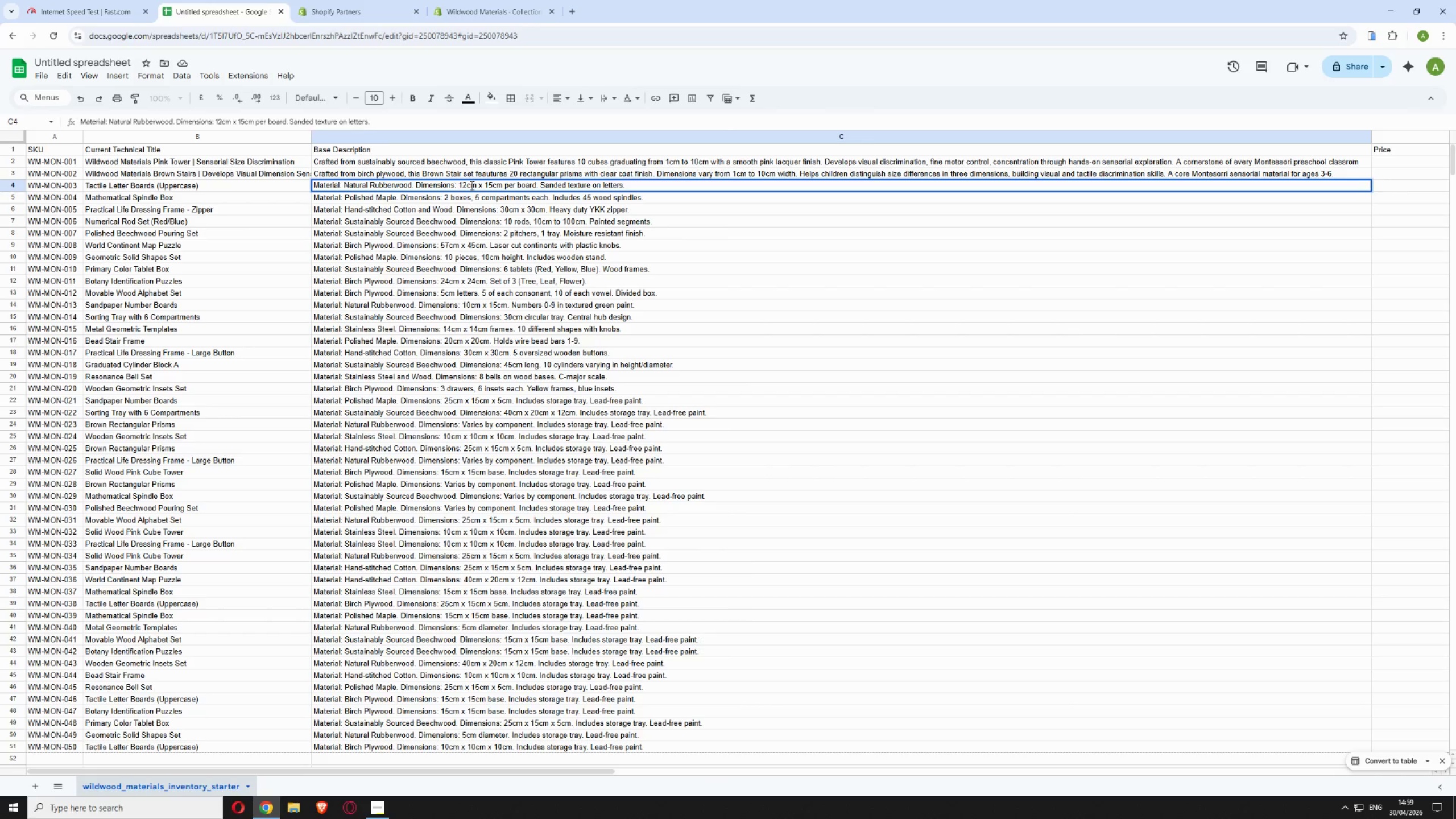 
wait(30.12)
 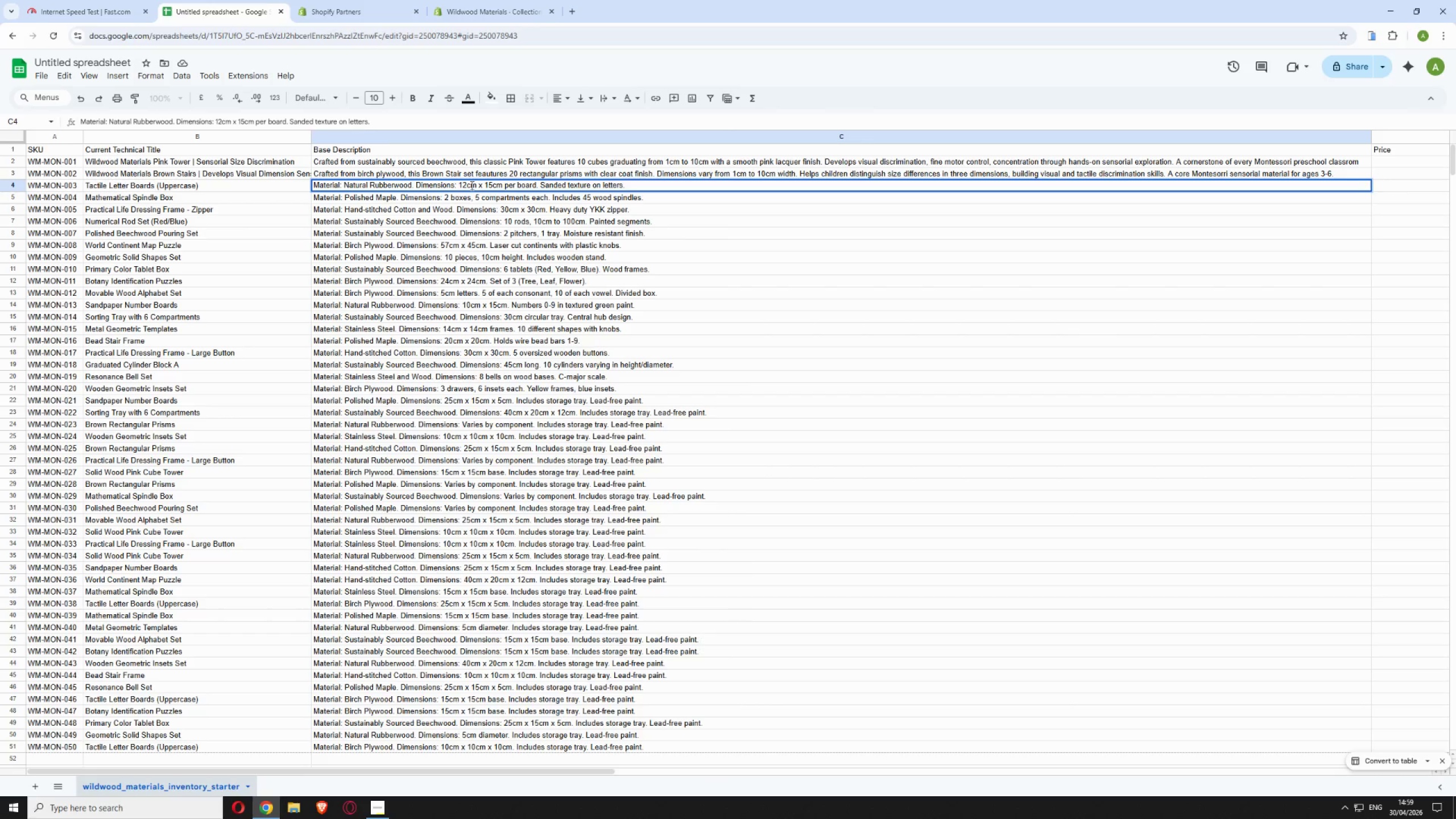 
double_click([190, 183])
 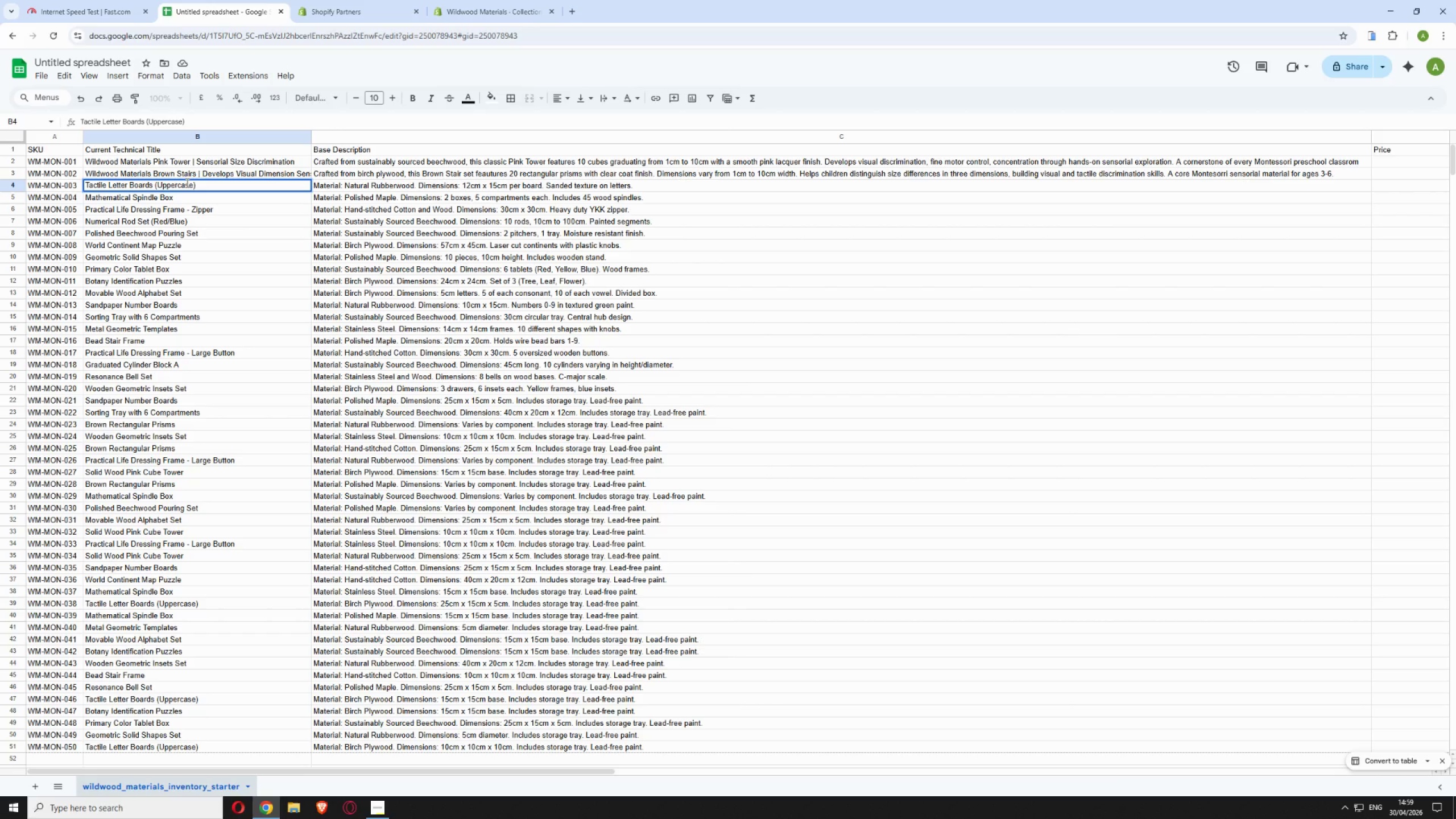 
double_click([185, 183])
 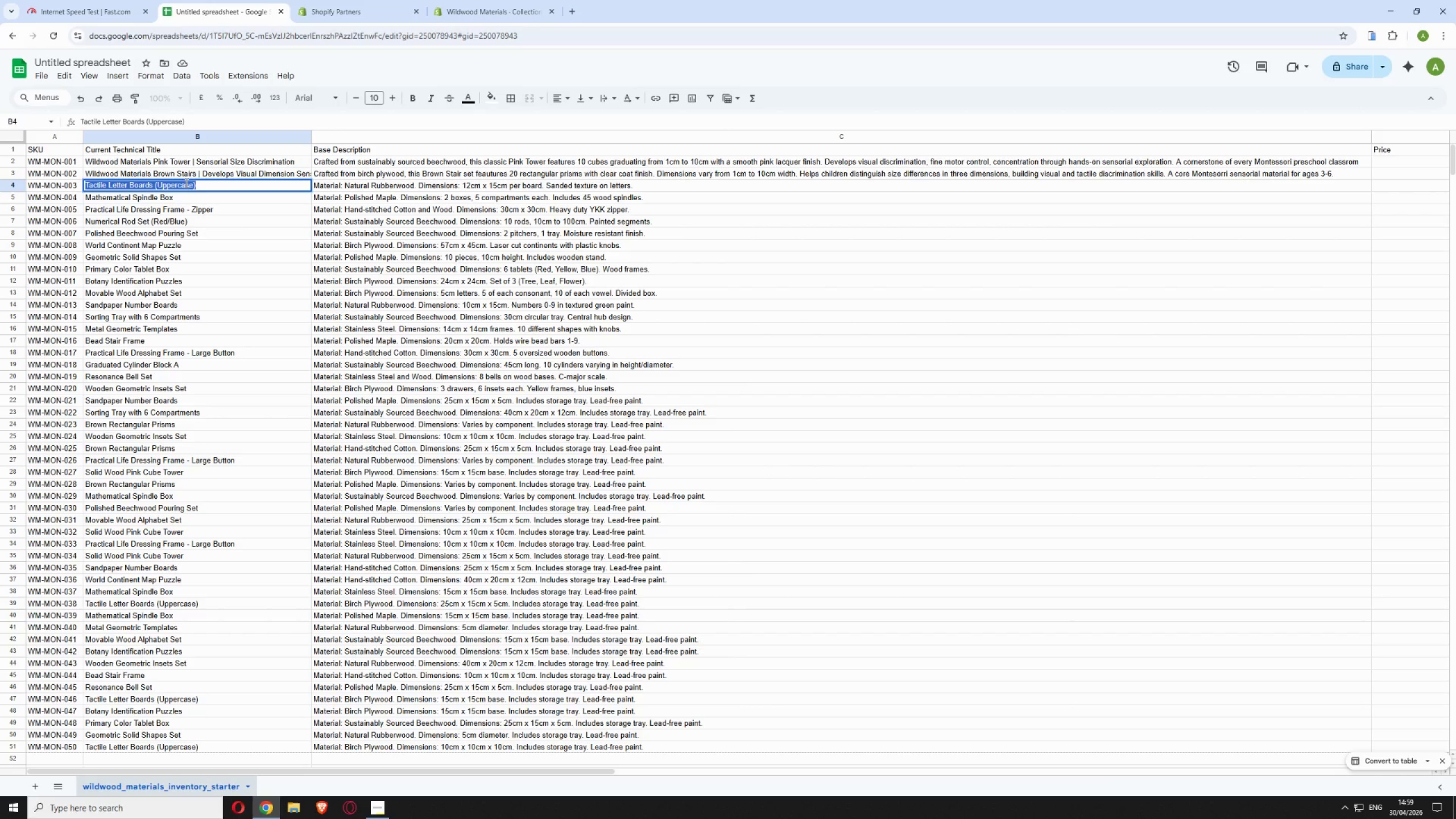 
triple_click([185, 183])
 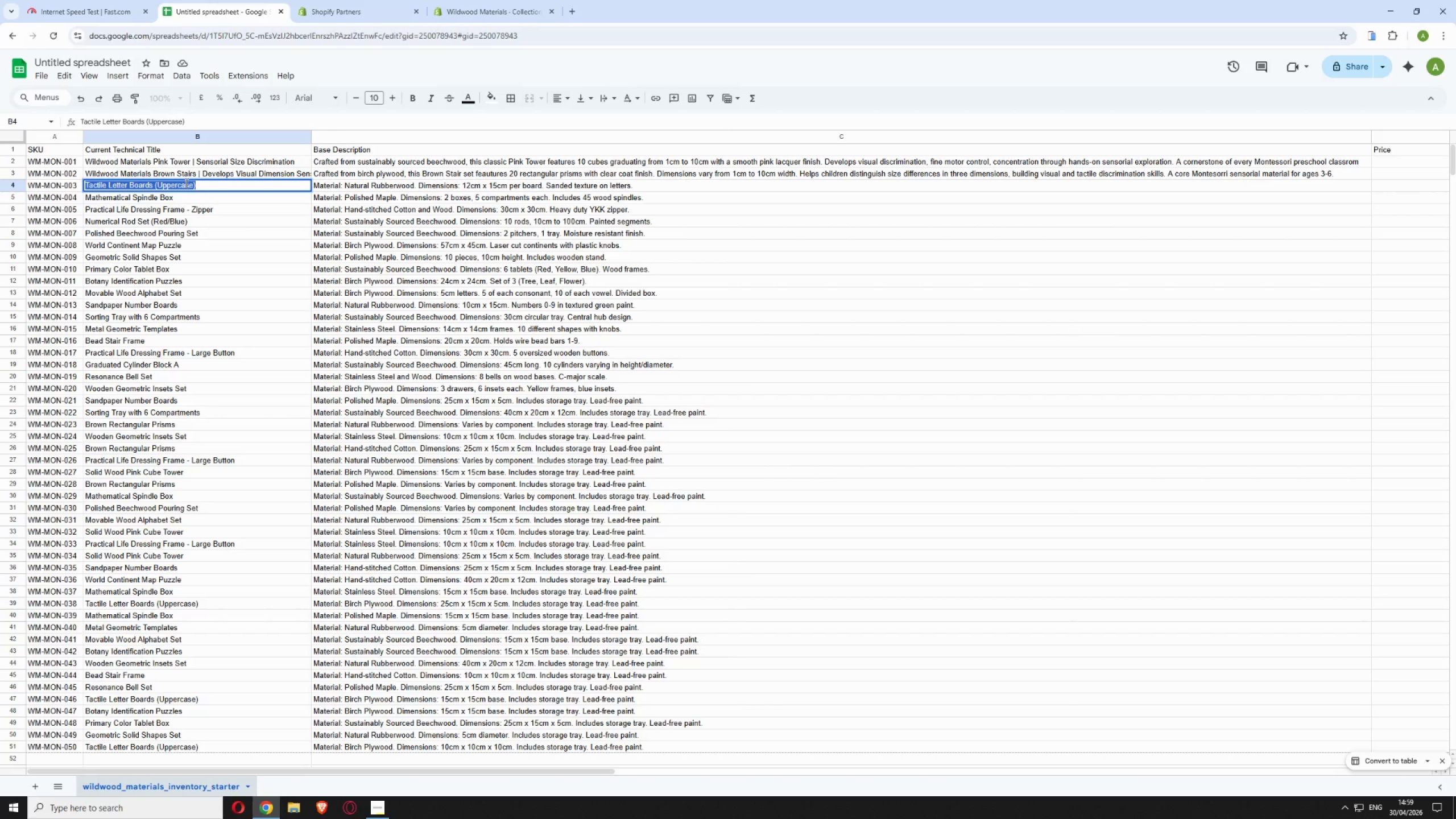 
triple_click([185, 183])
 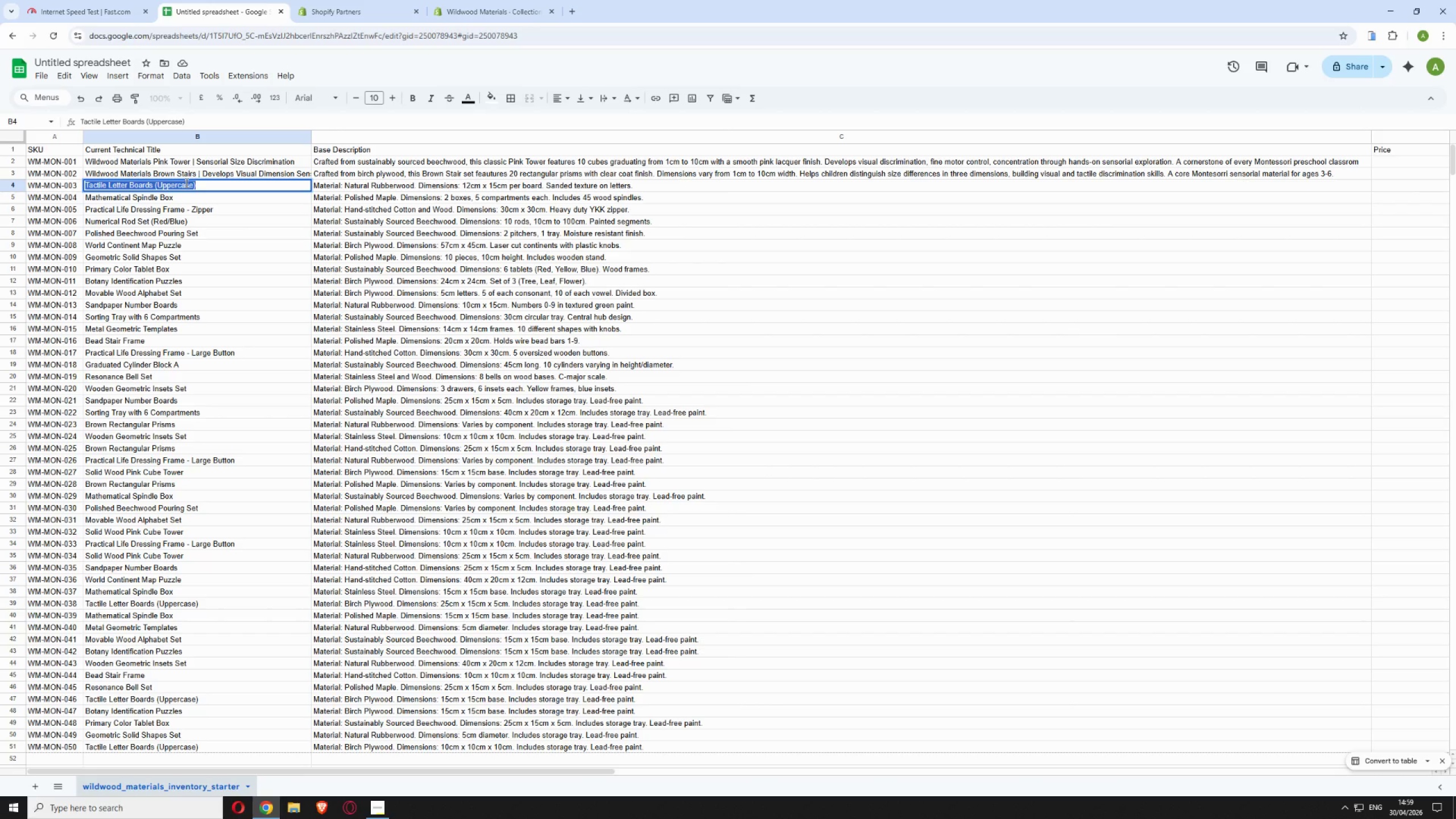 
type(Wildwood Materio)
key(Backspace)
type(als Tactile Letter Boards | Develops Letter Recoognition)
 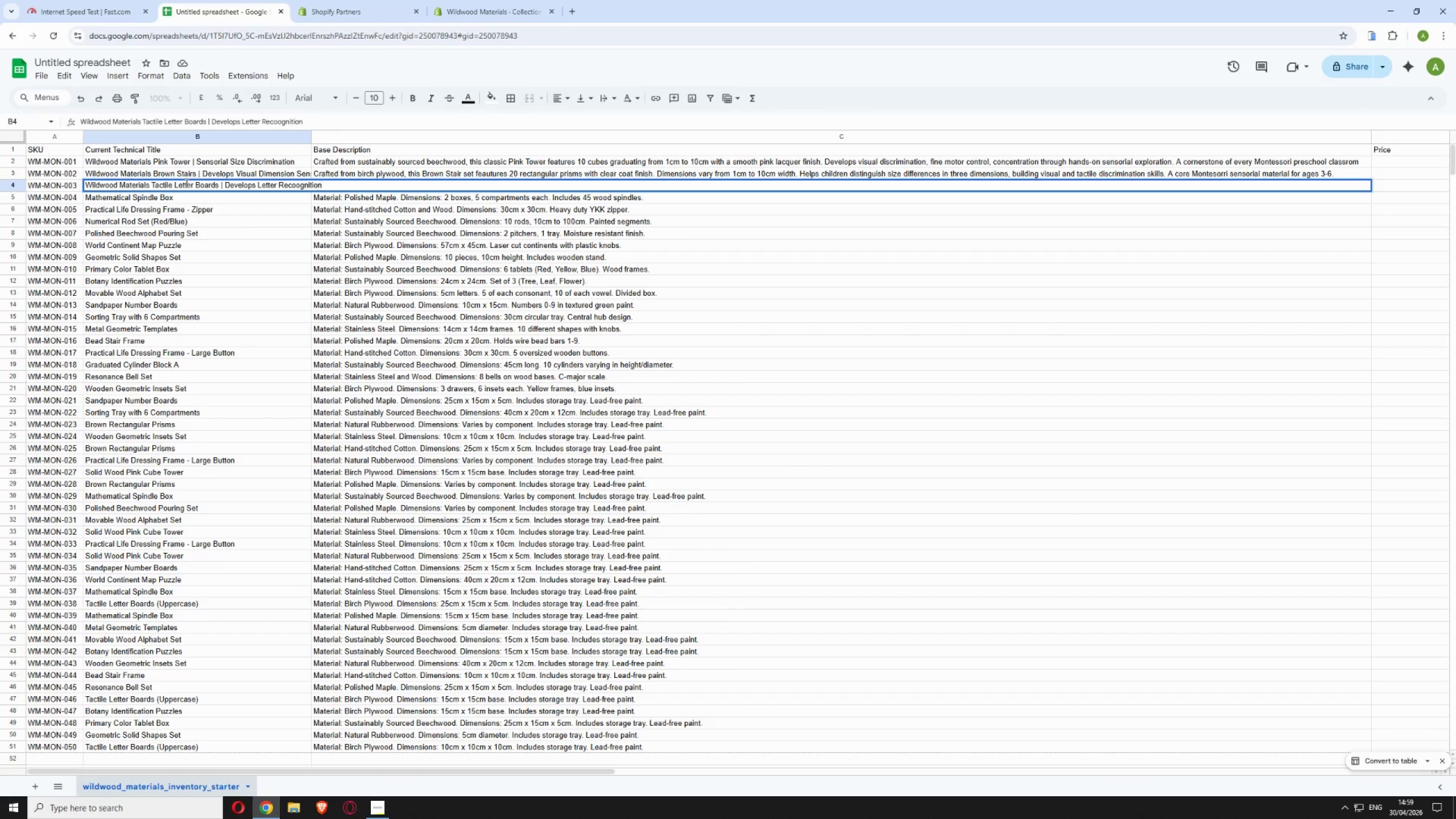 
left_click([349, 194])
 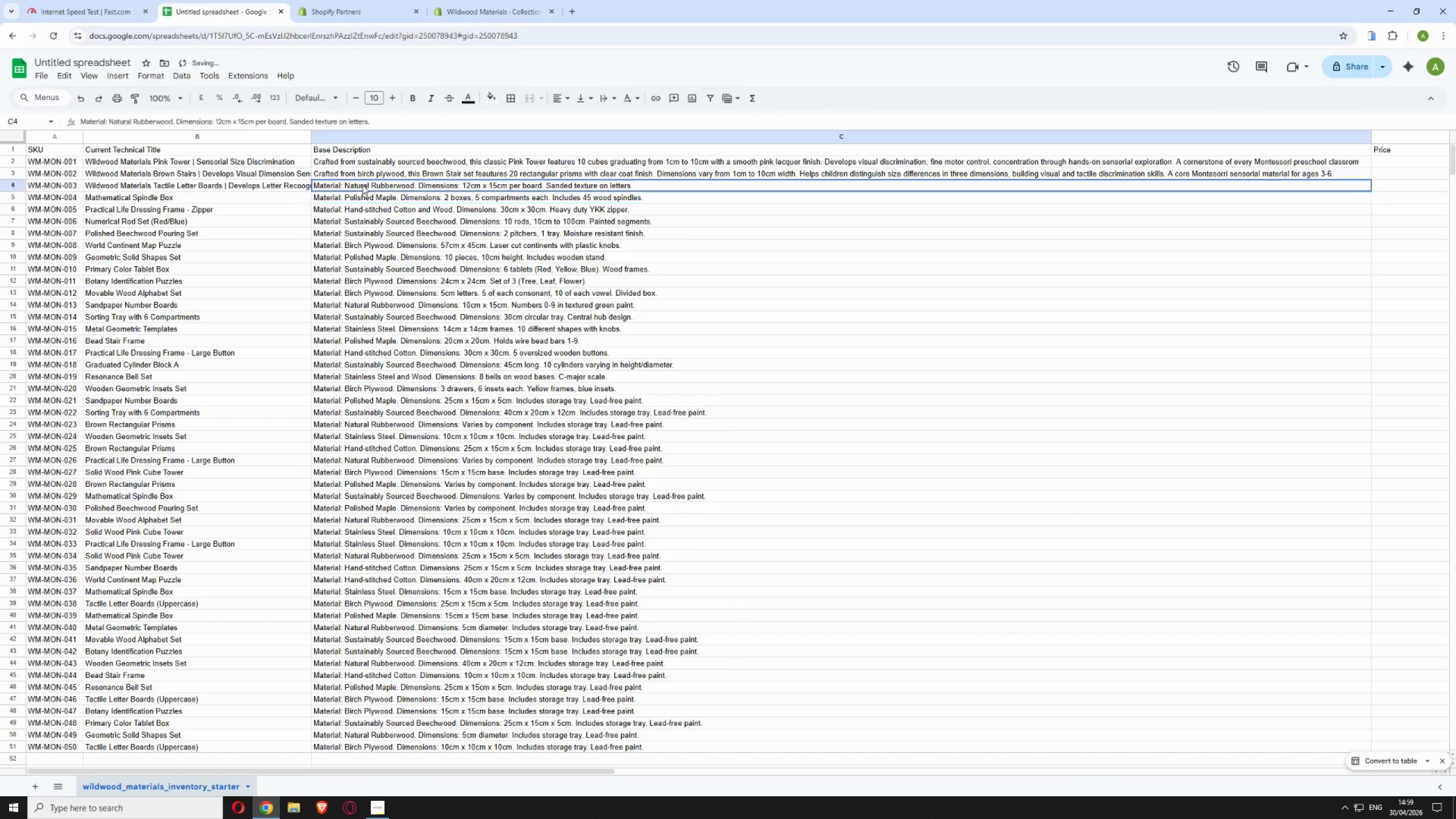 
double_click([362, 185])
 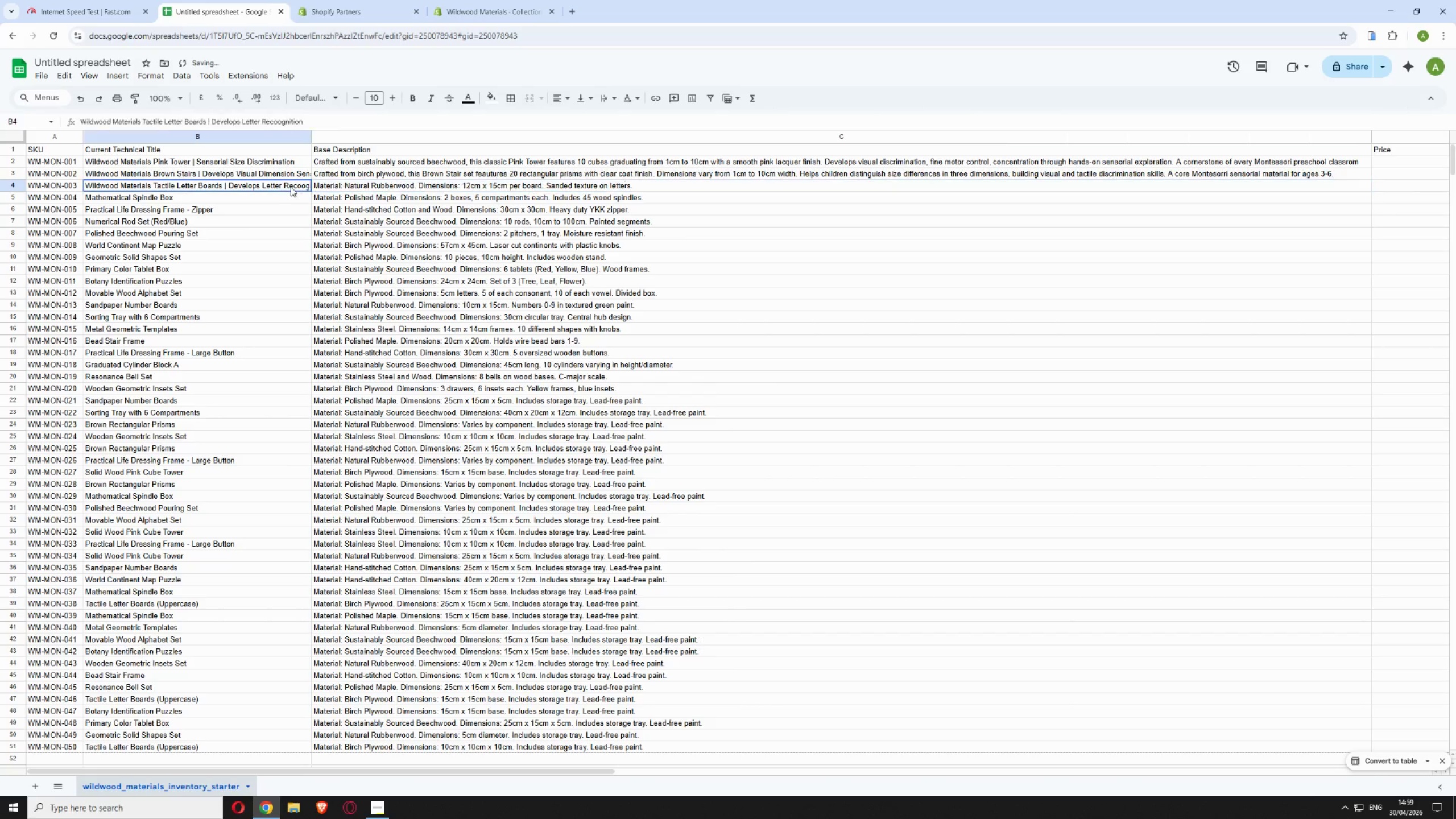 
double_click([291, 187])
 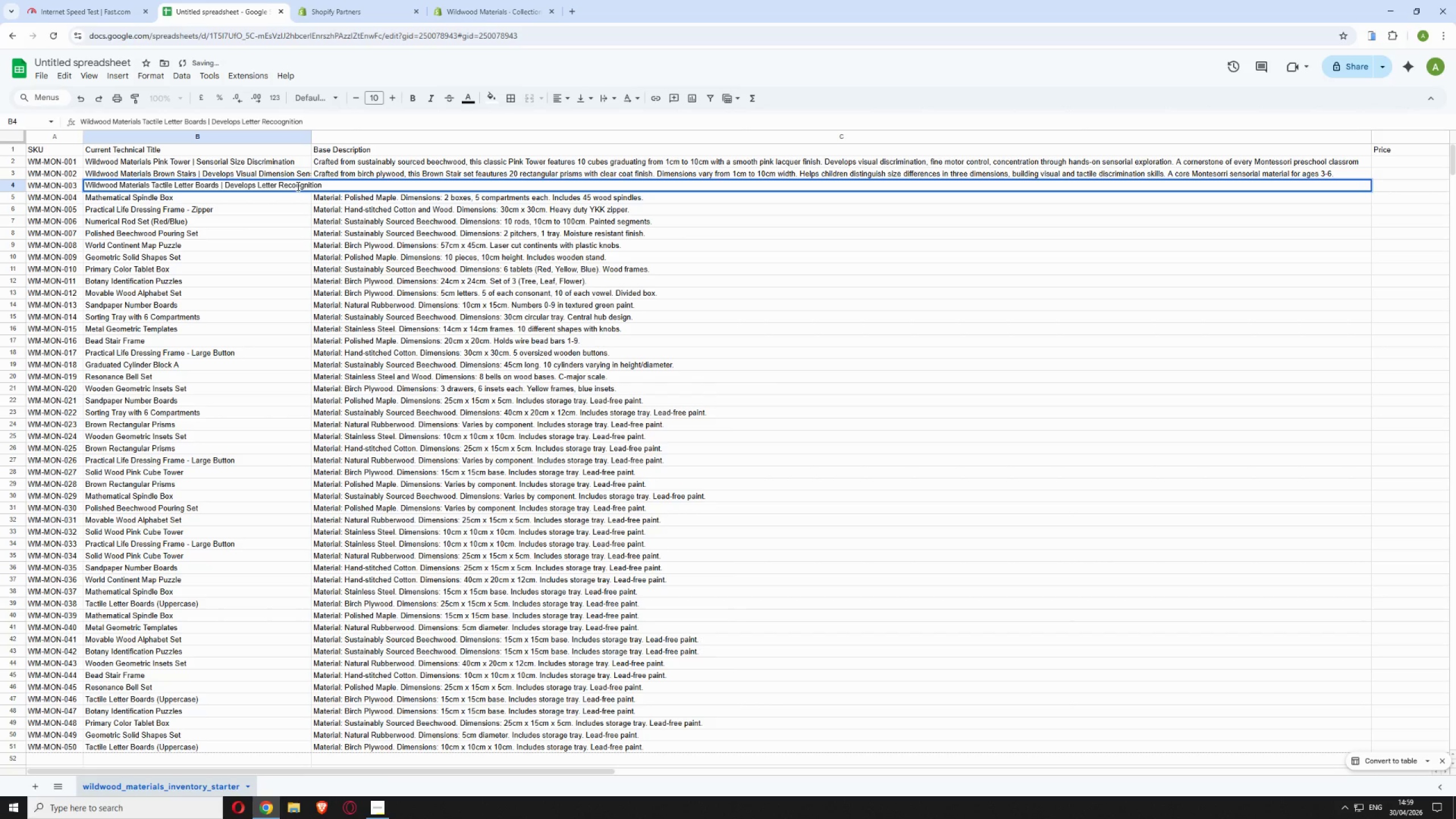 
left_click([297, 186])
 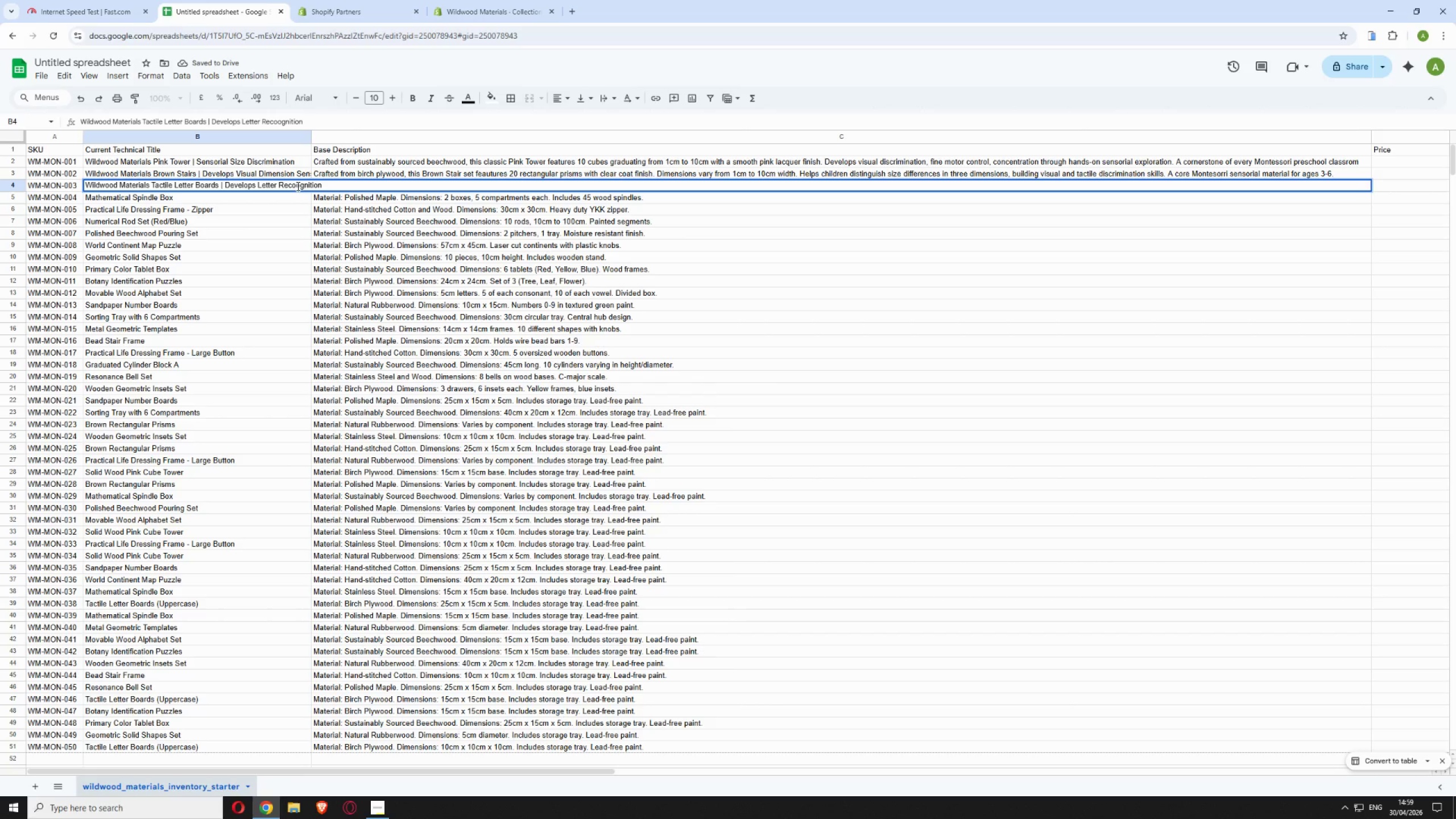 
key(Backspace)
 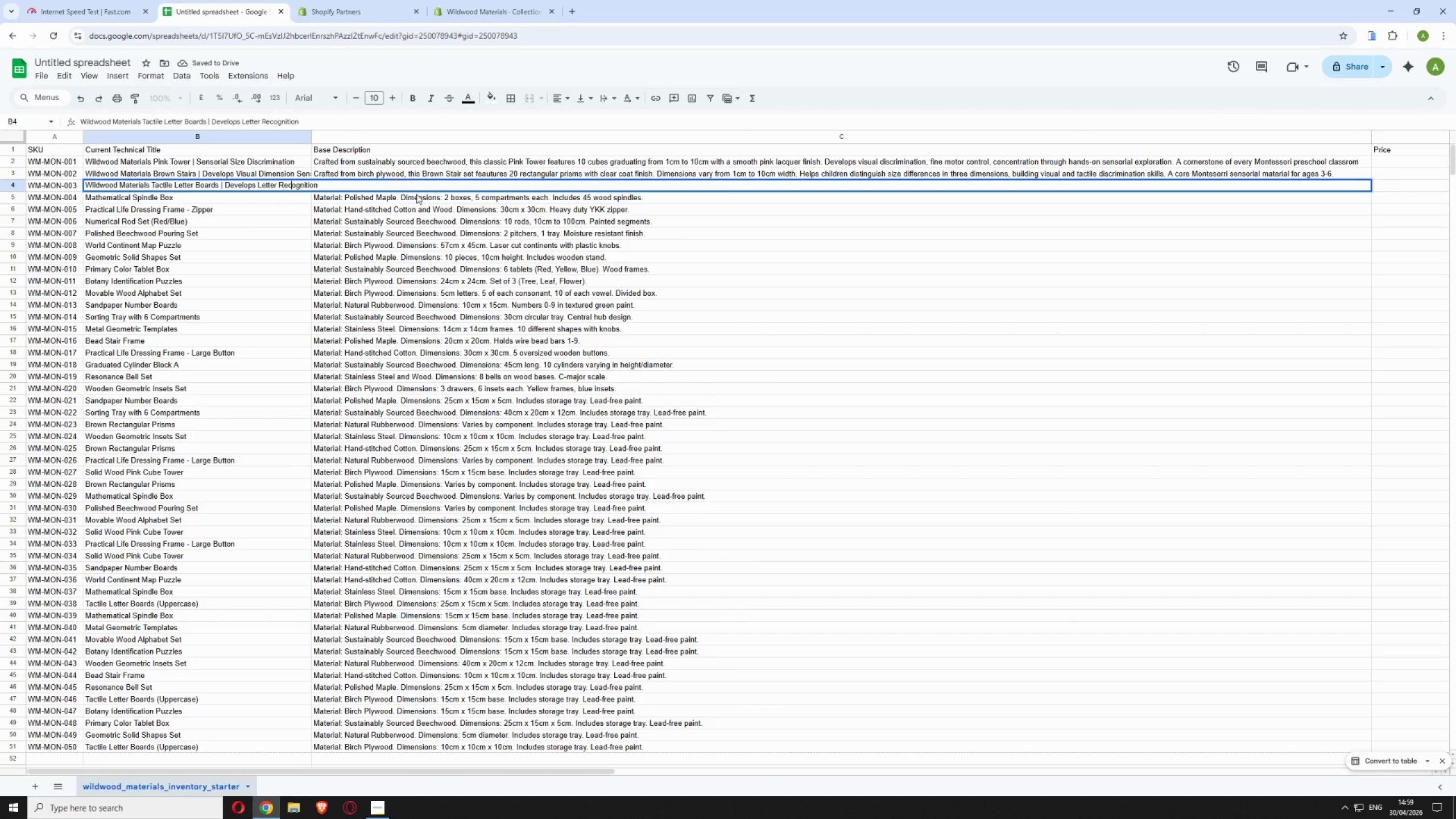 
left_click([425, 197])
 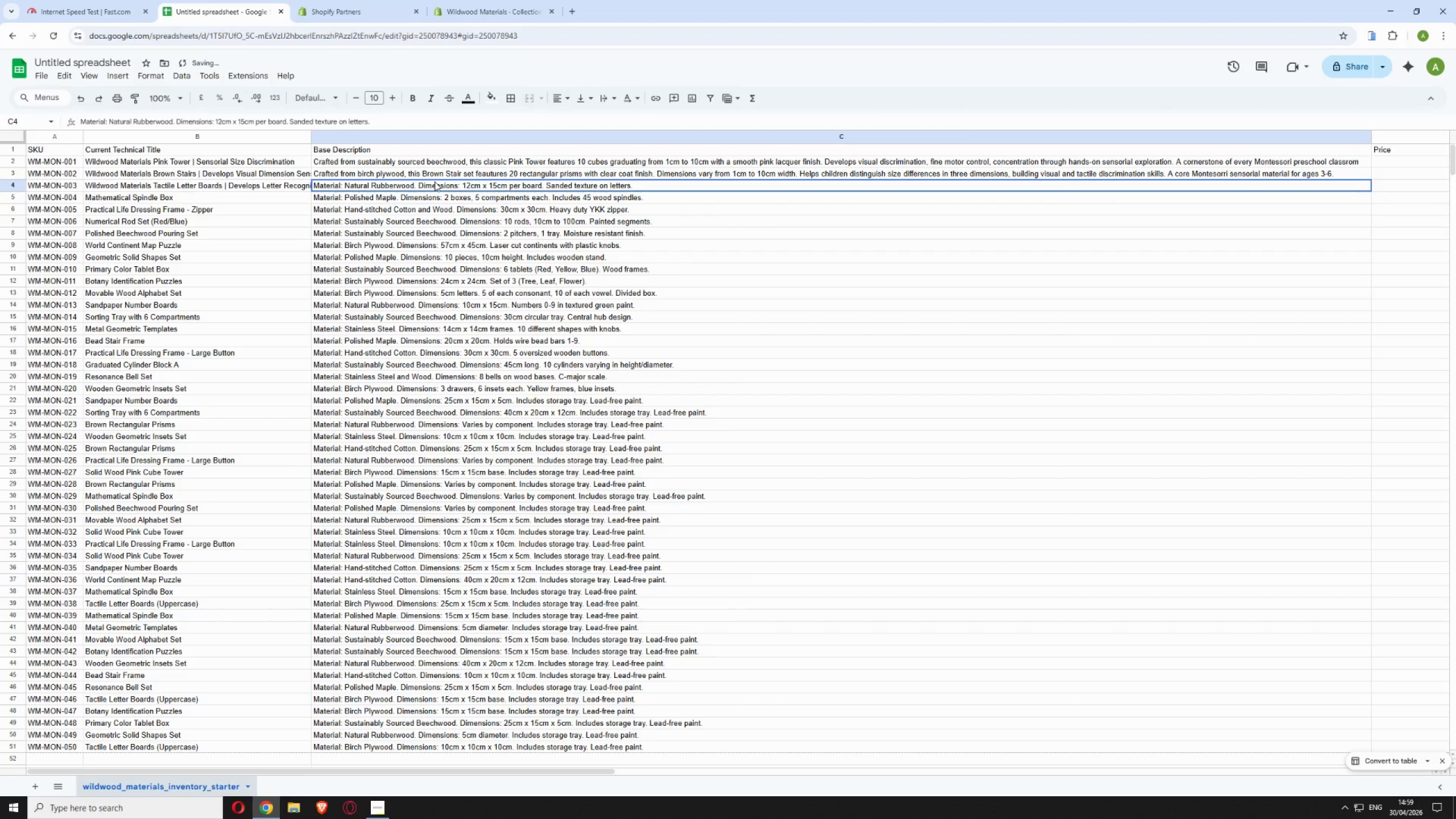 
double_click([434, 181])
 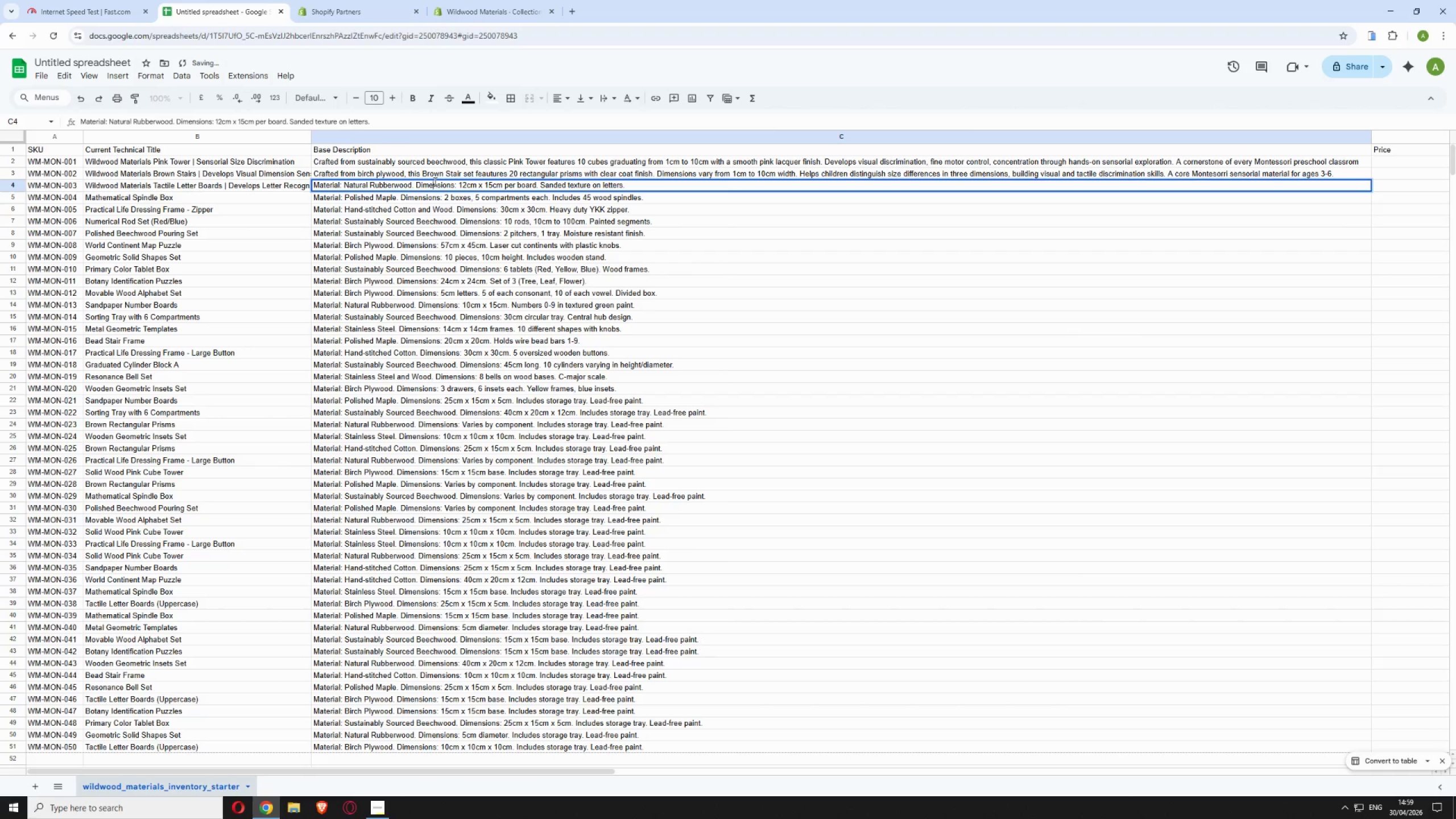 
double_click([434, 181])
 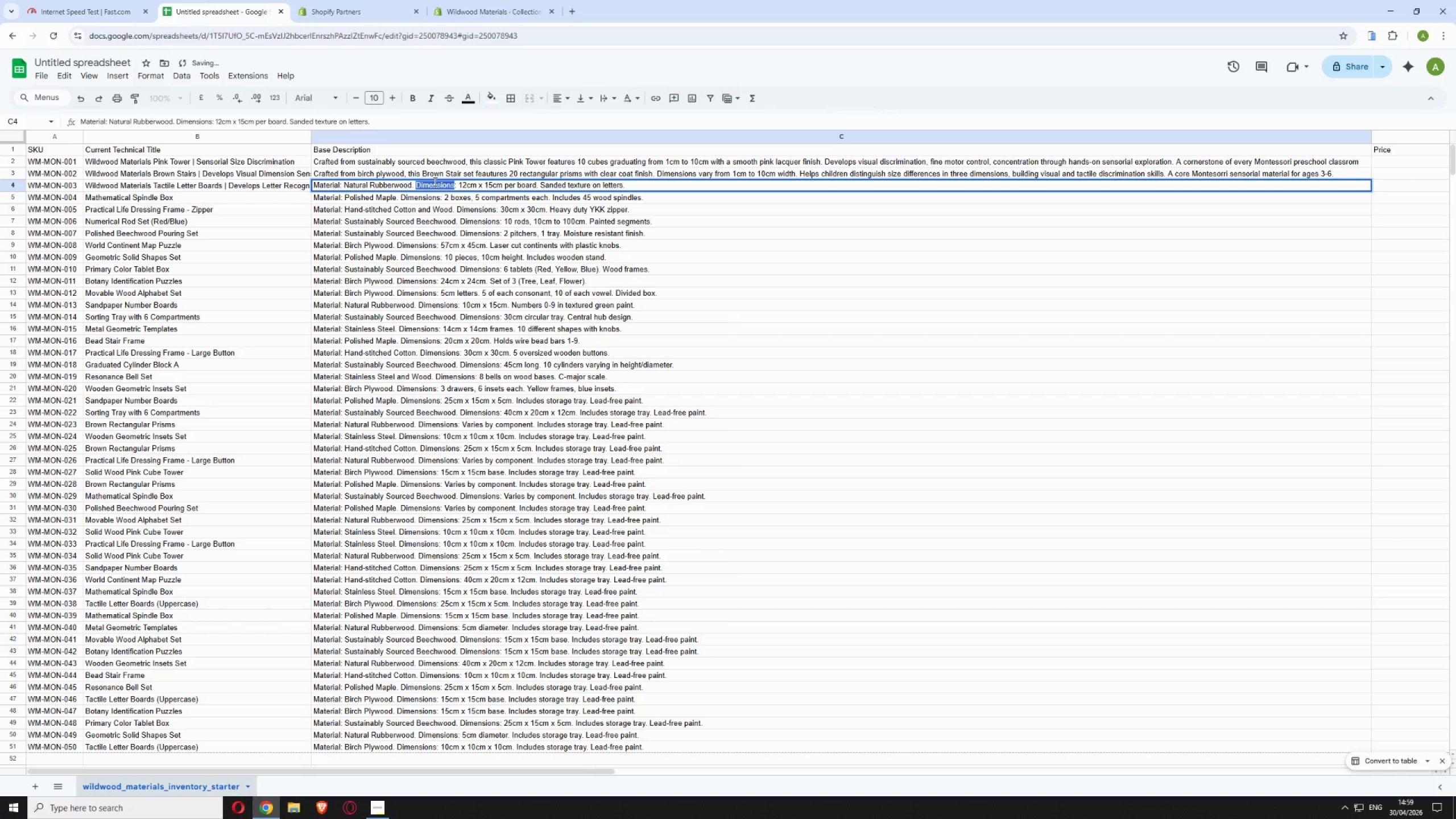 
triple_click([434, 181])
 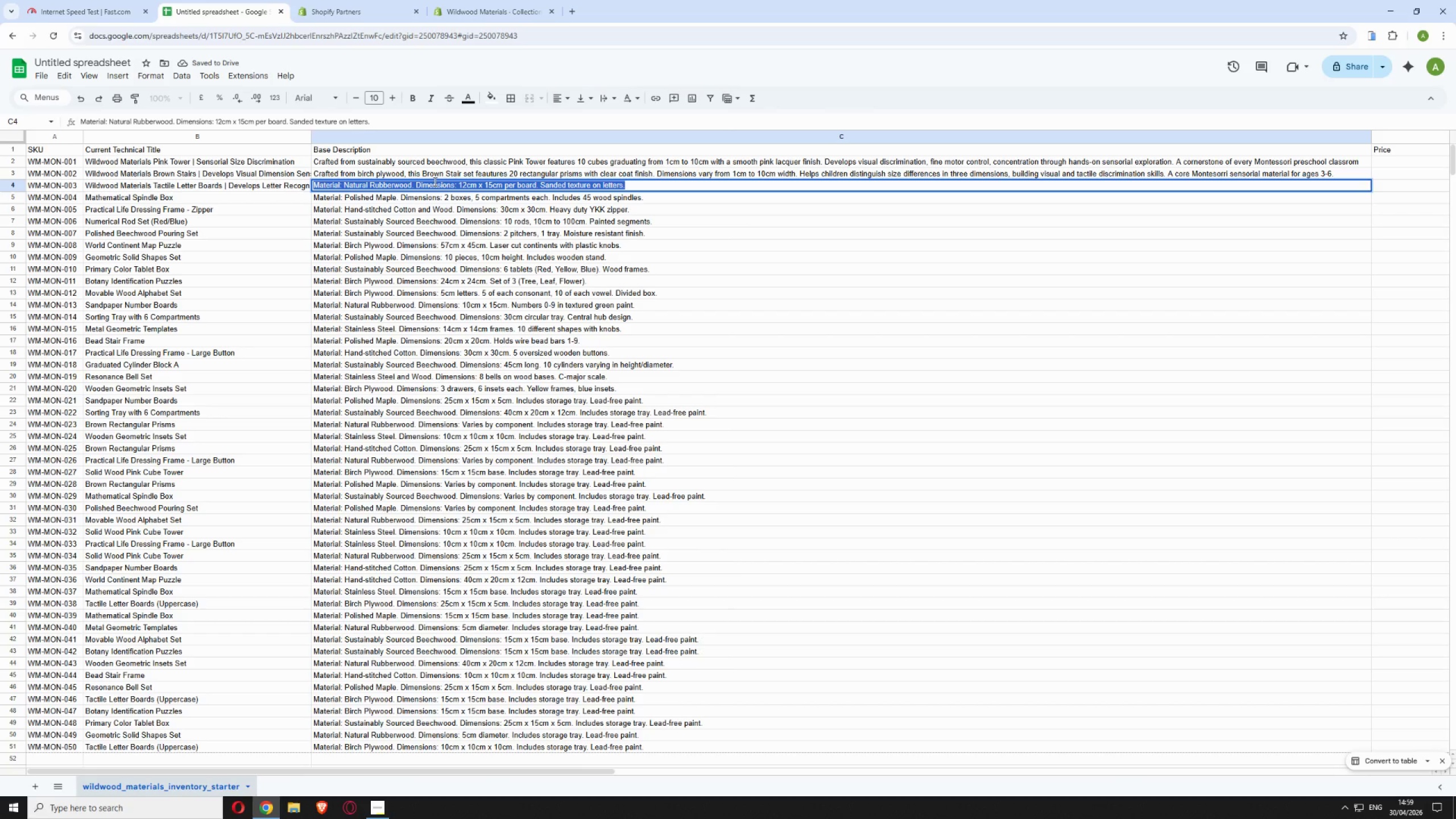 
type(Made from natural rubberwood with sanded letter textures. Helps children recognize and trace uppercase letters through )
key(Backspace)
type(, builkd)
key(Backspace)
key(Backspace)
type(ding pre-writing and phonics skills. A essential Montessori language material for ages 3-6)
 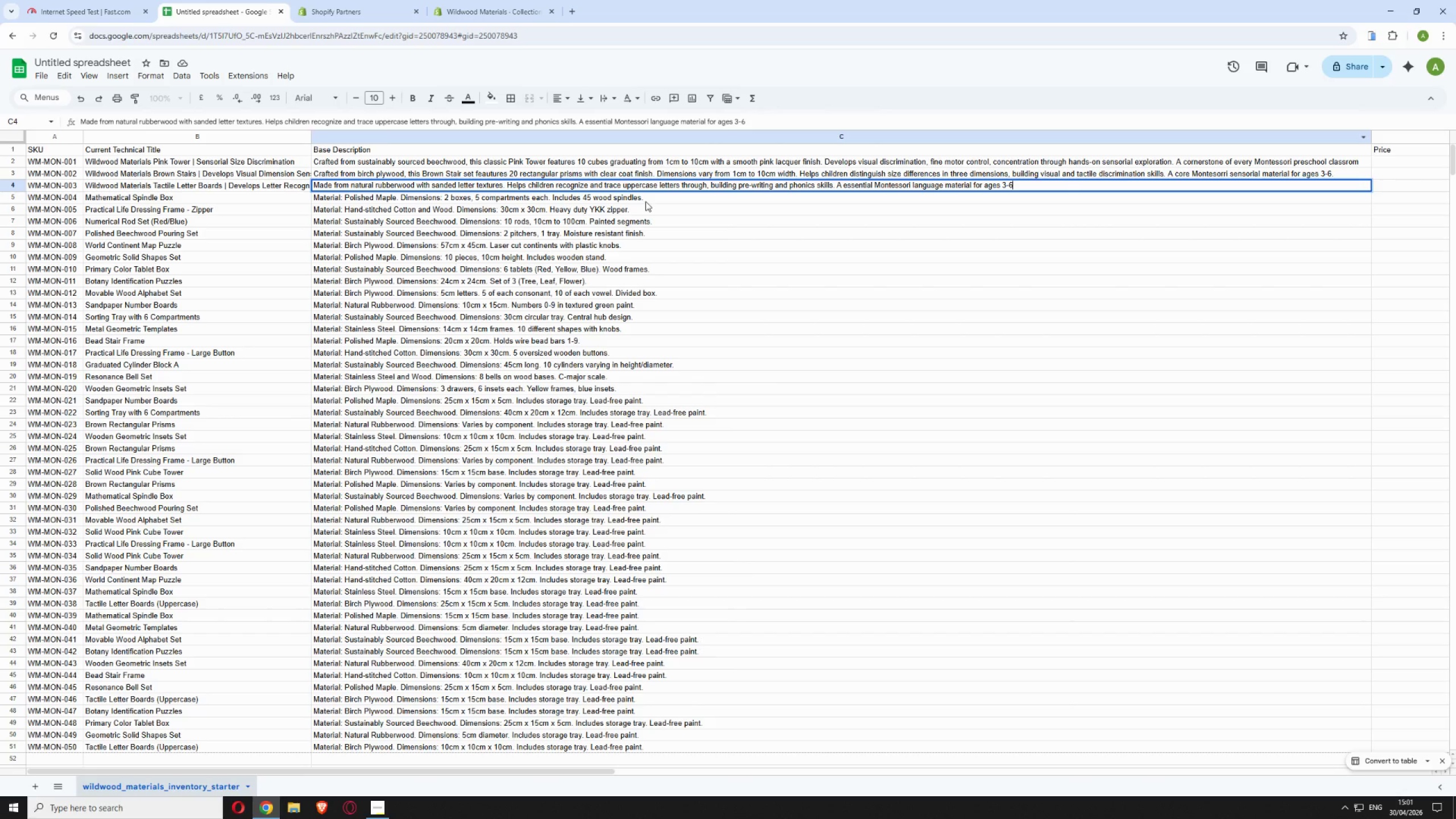 
left_click([670, 197])
 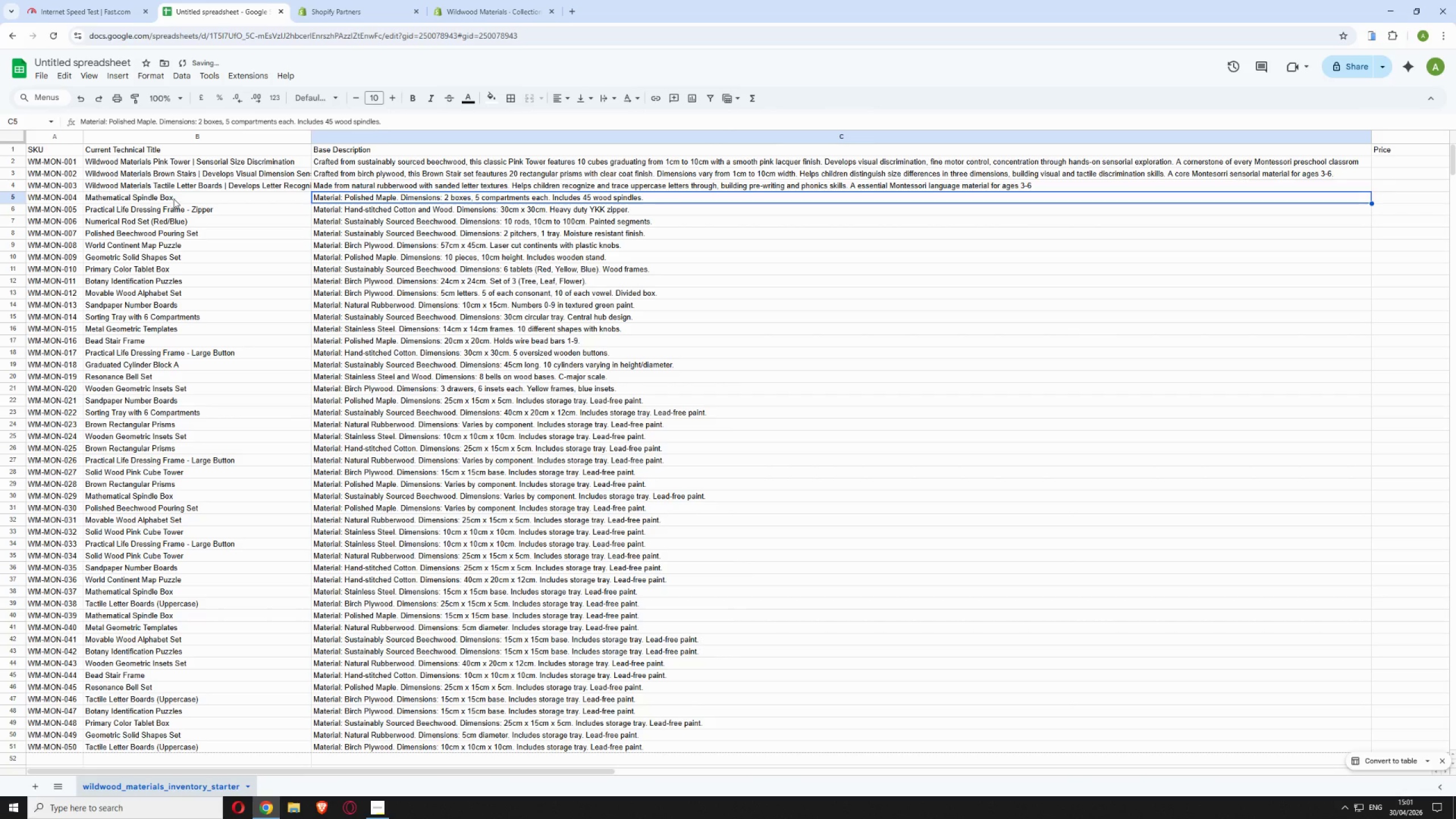 
double_click([173, 198])
 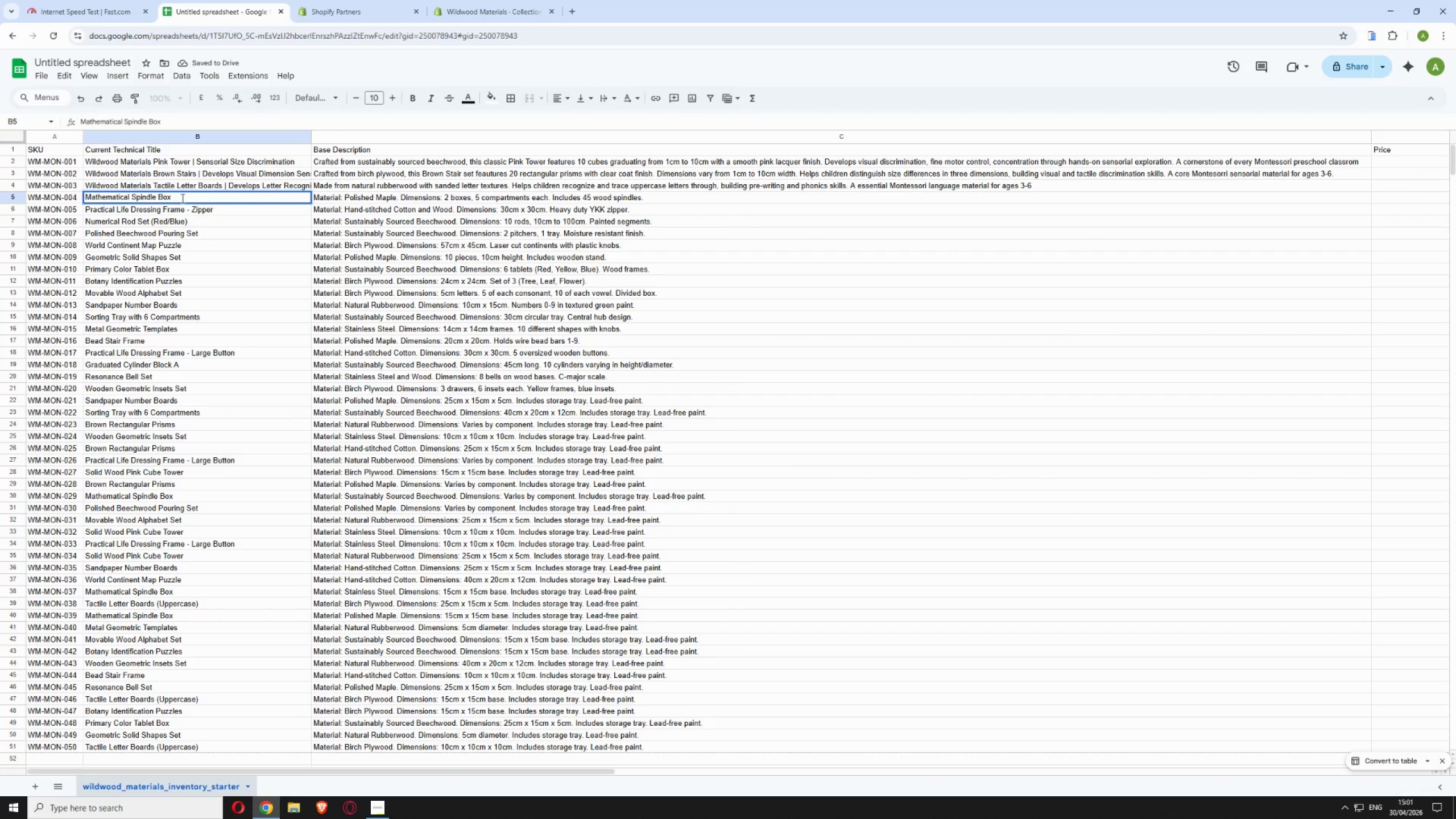 
double_click([181, 198])
 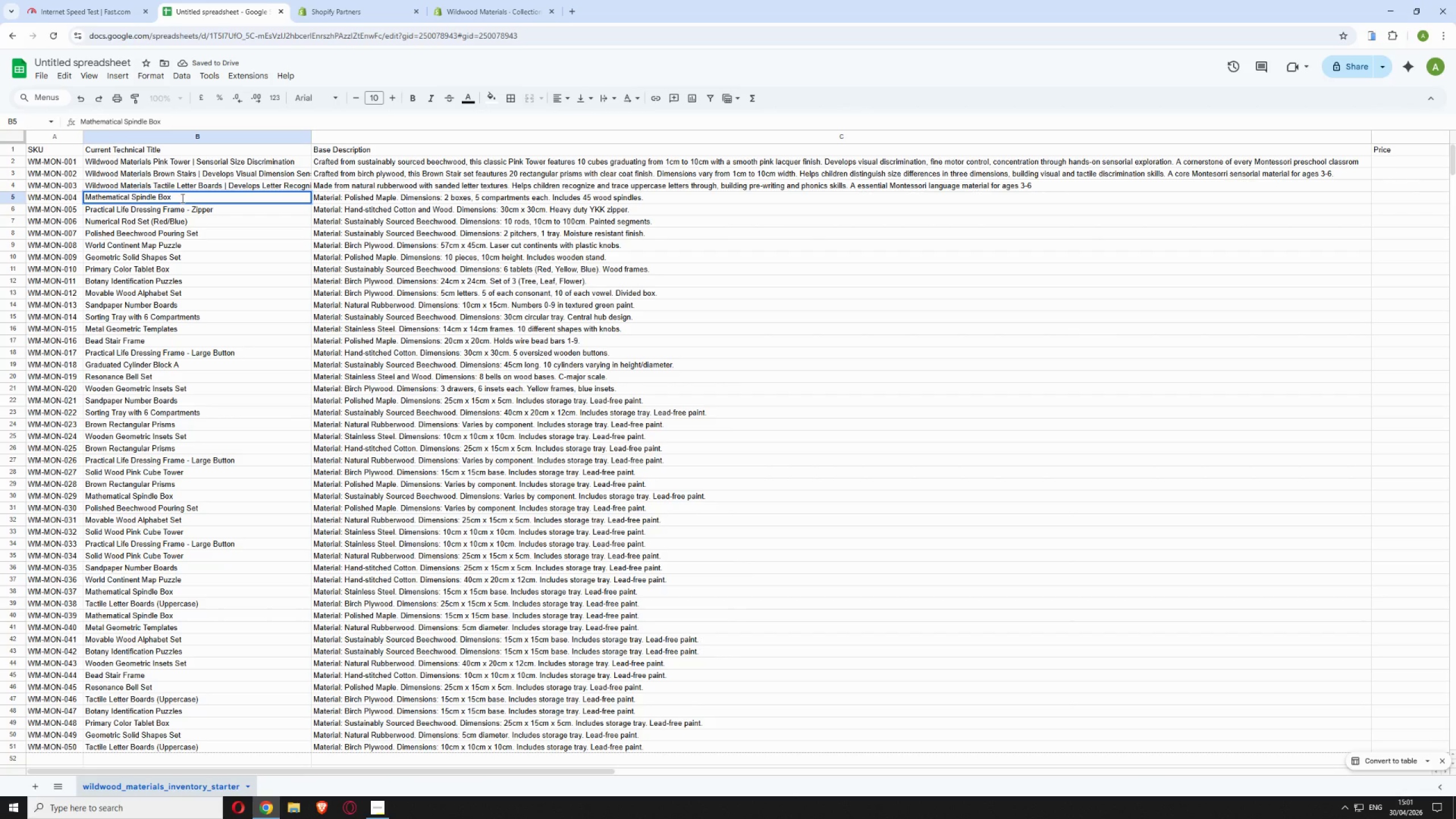 
triple_click([181, 198])
 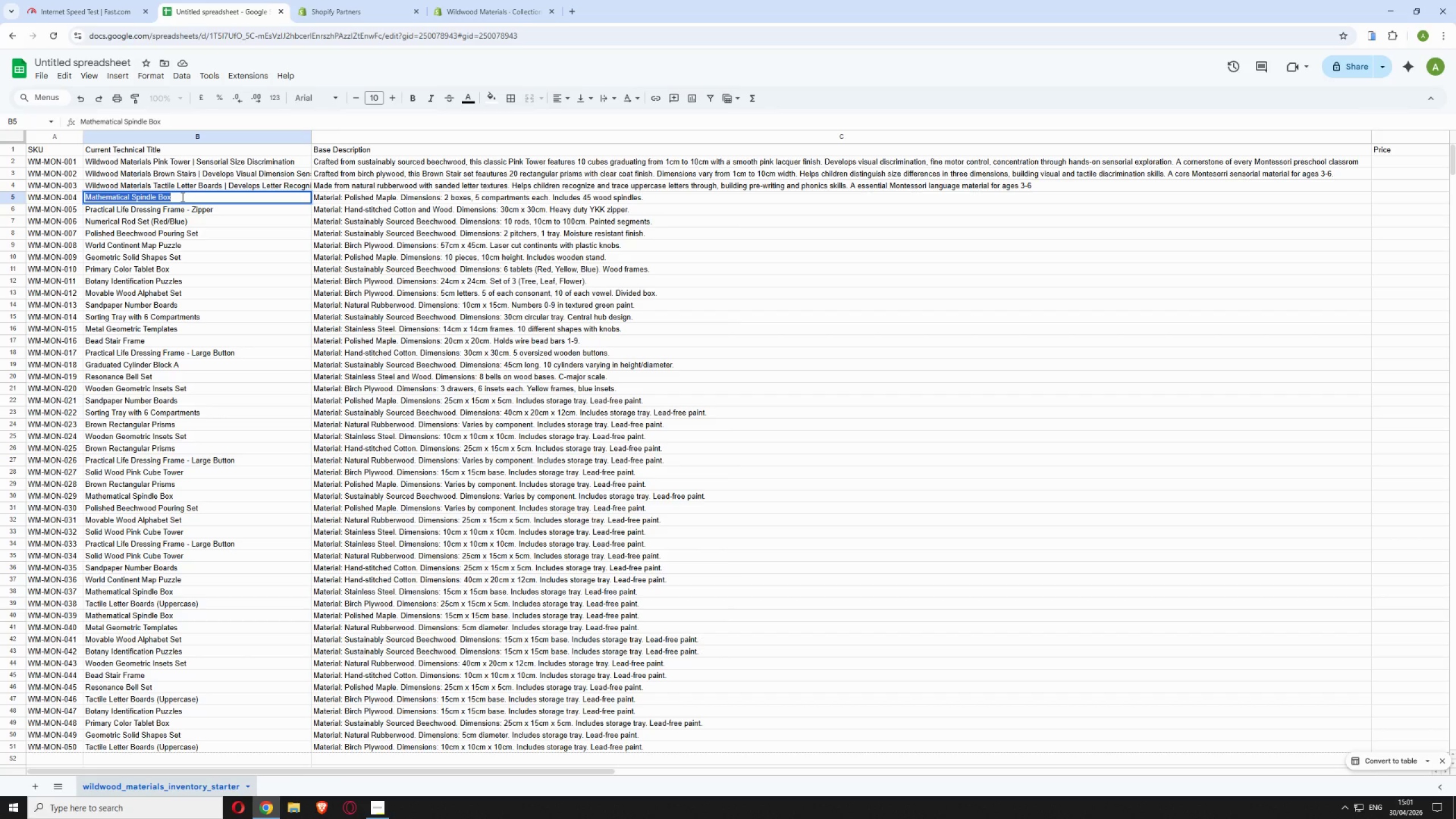 
wait(14.31)
 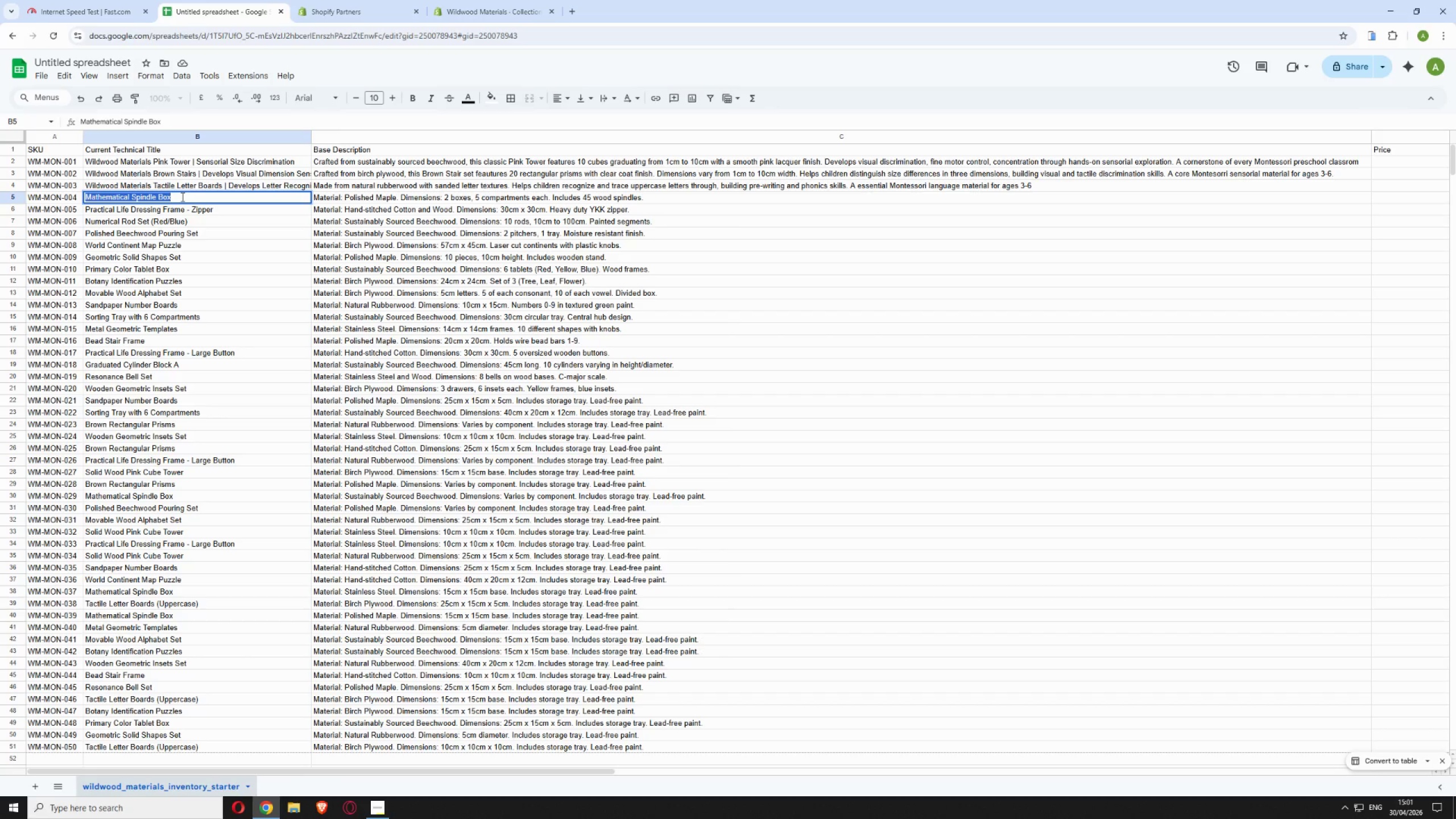 
type(Wildwood Materials Spindle Box | Develops Number Quantity Understanding)
 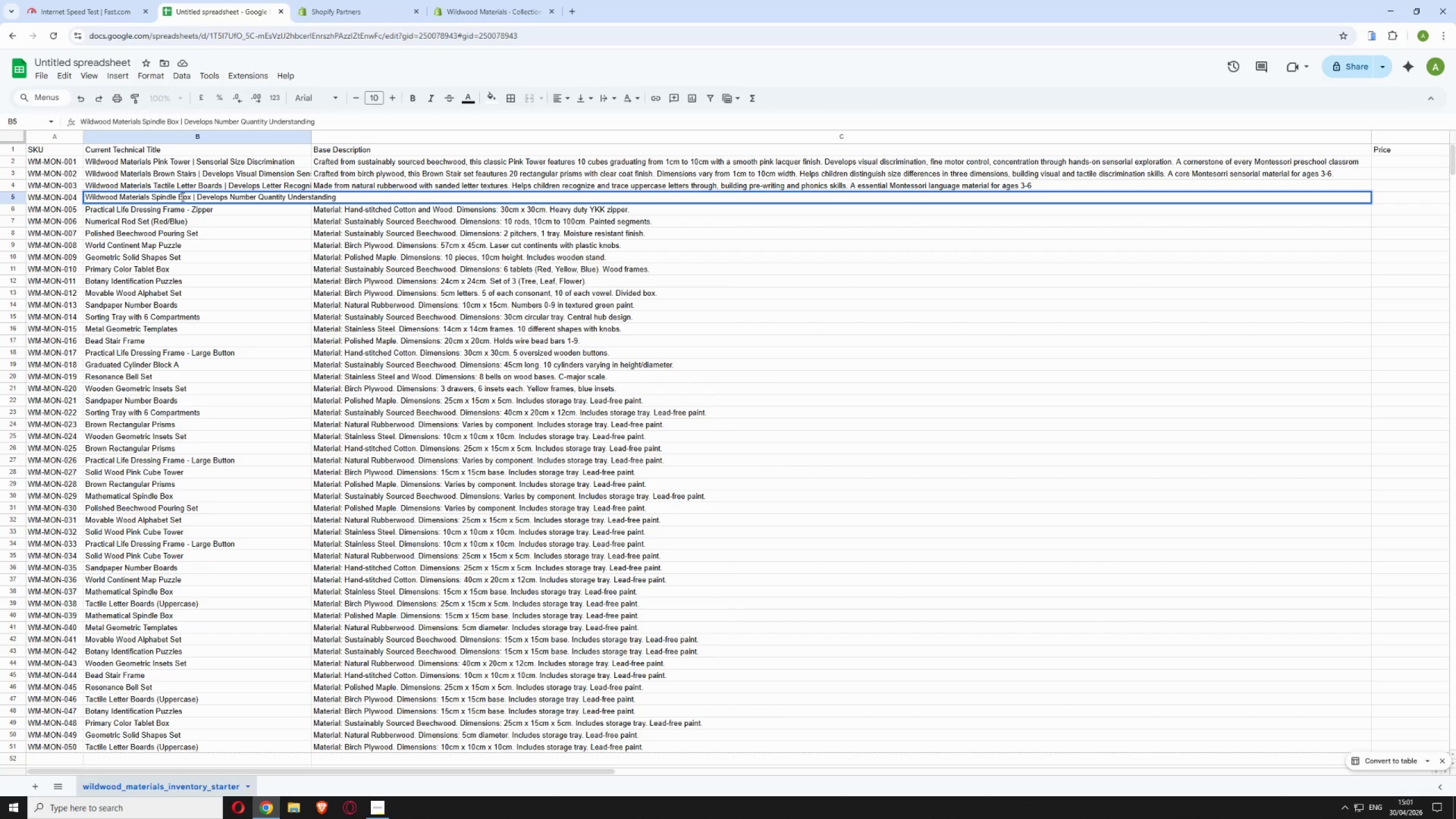 
left_click([344, 230])
 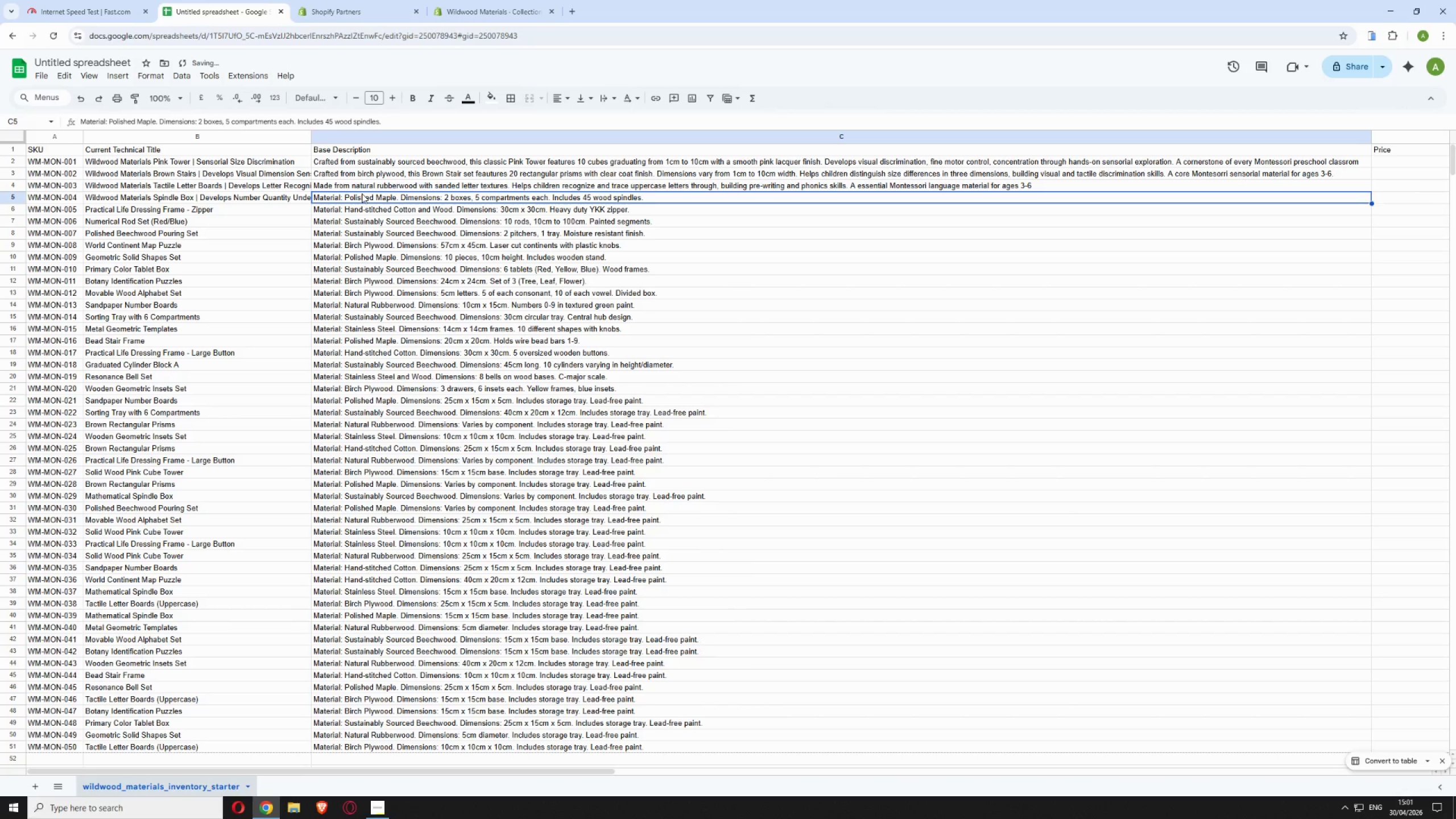 
double_click([362, 193])
 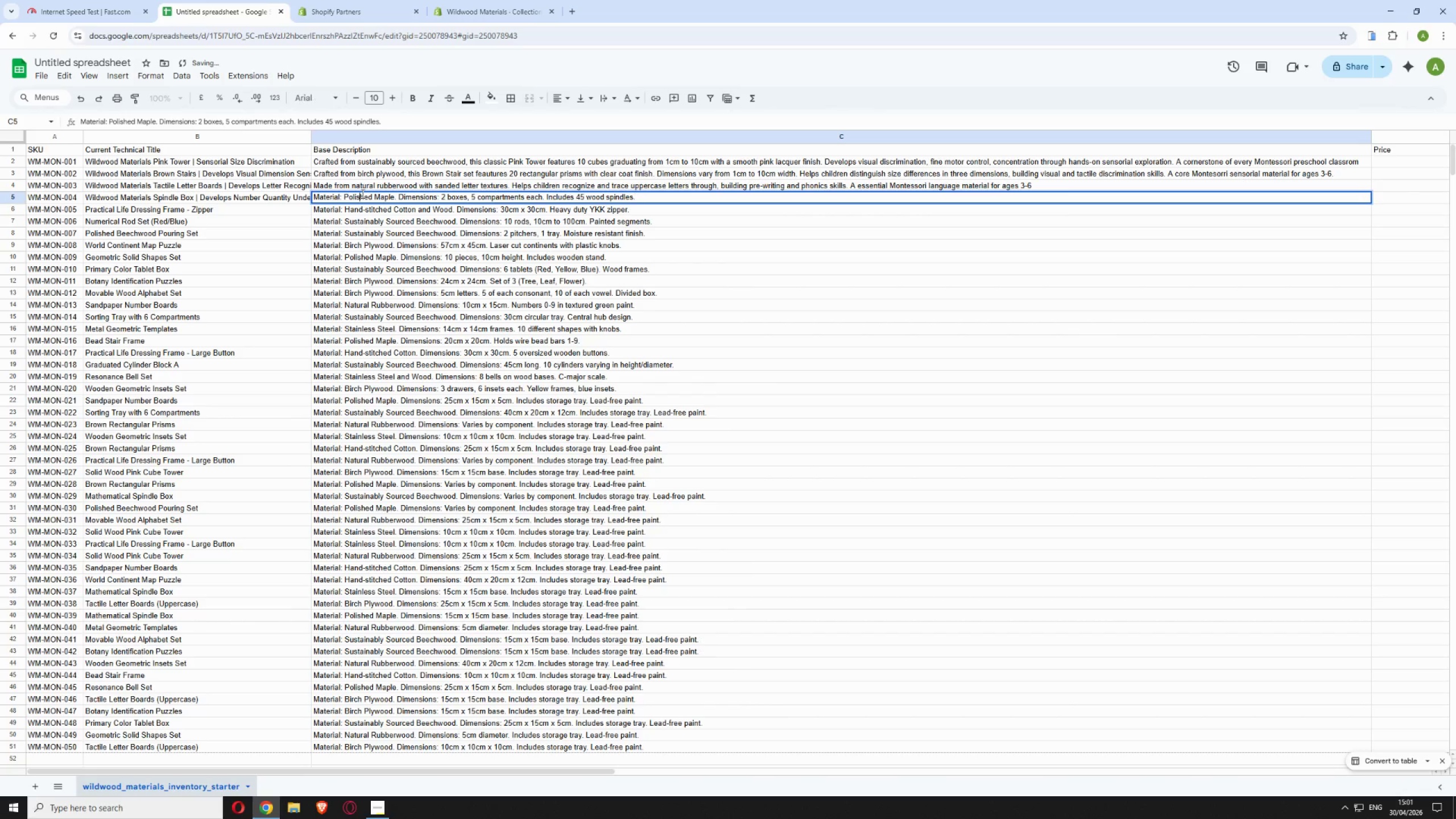 
double_click([362, 193])
 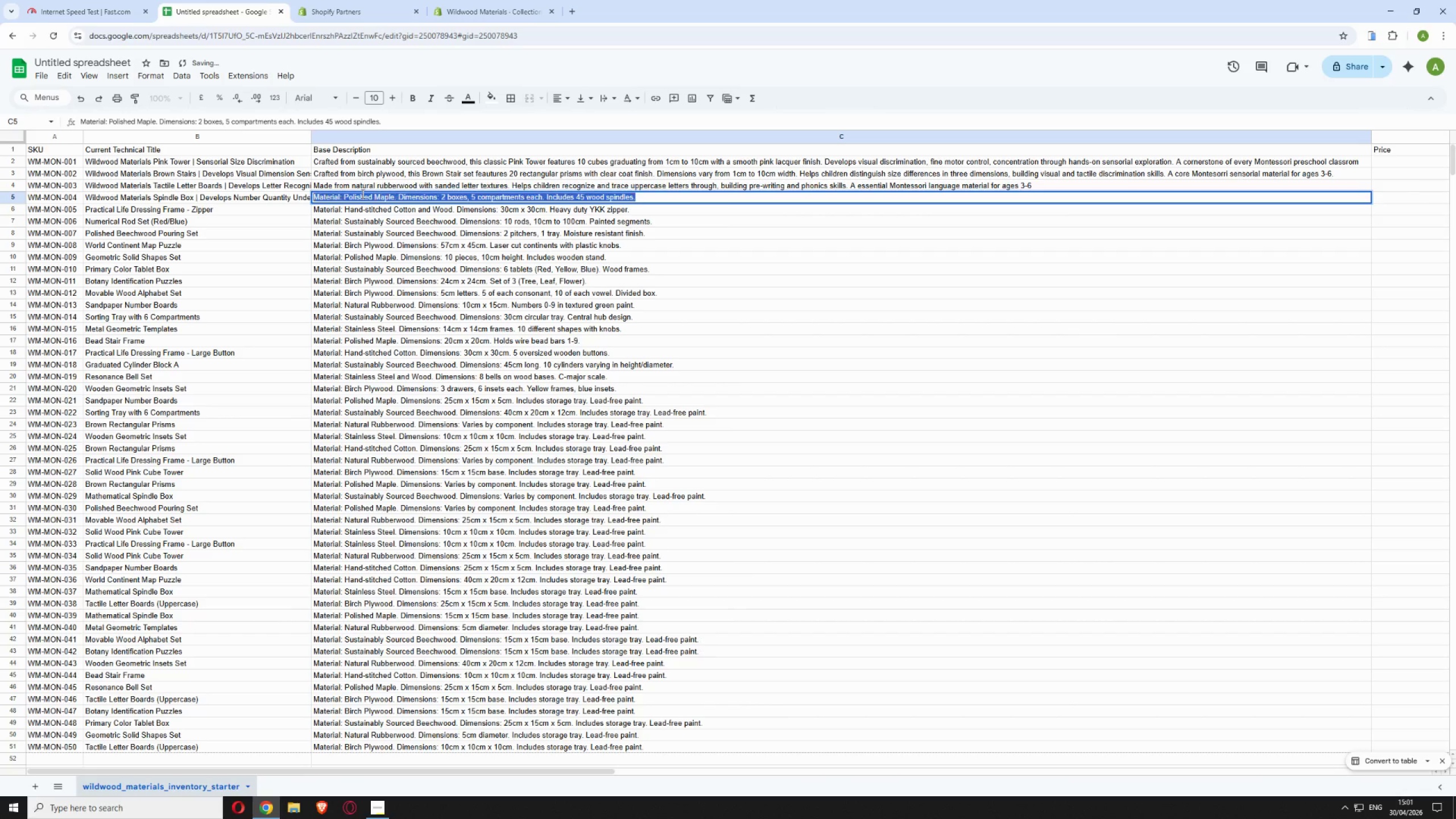 
triple_click([362, 193])
 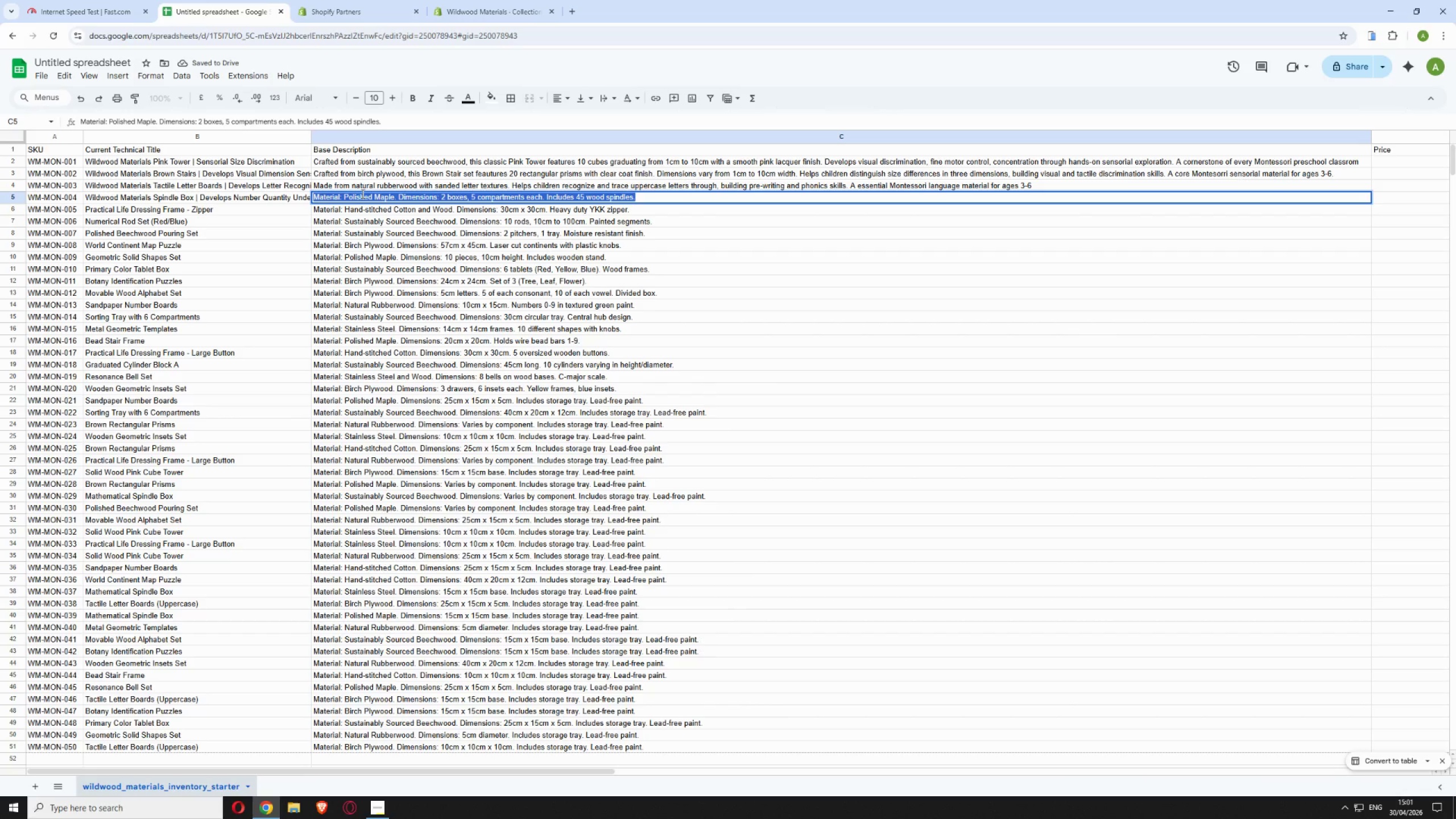 
type(Crafted from polish maple with 2 boxes and 45 wooden spindles. Helps children associate numerals with real quantities, buiki)
key(Backspace)
key(Backspace)
type(lding early counting and number sense. A founddational Mones)
key(Backspace)
key(Backspace)
type(tessori mathematics material for ages 30-)
key(Backspace)
type(6)
 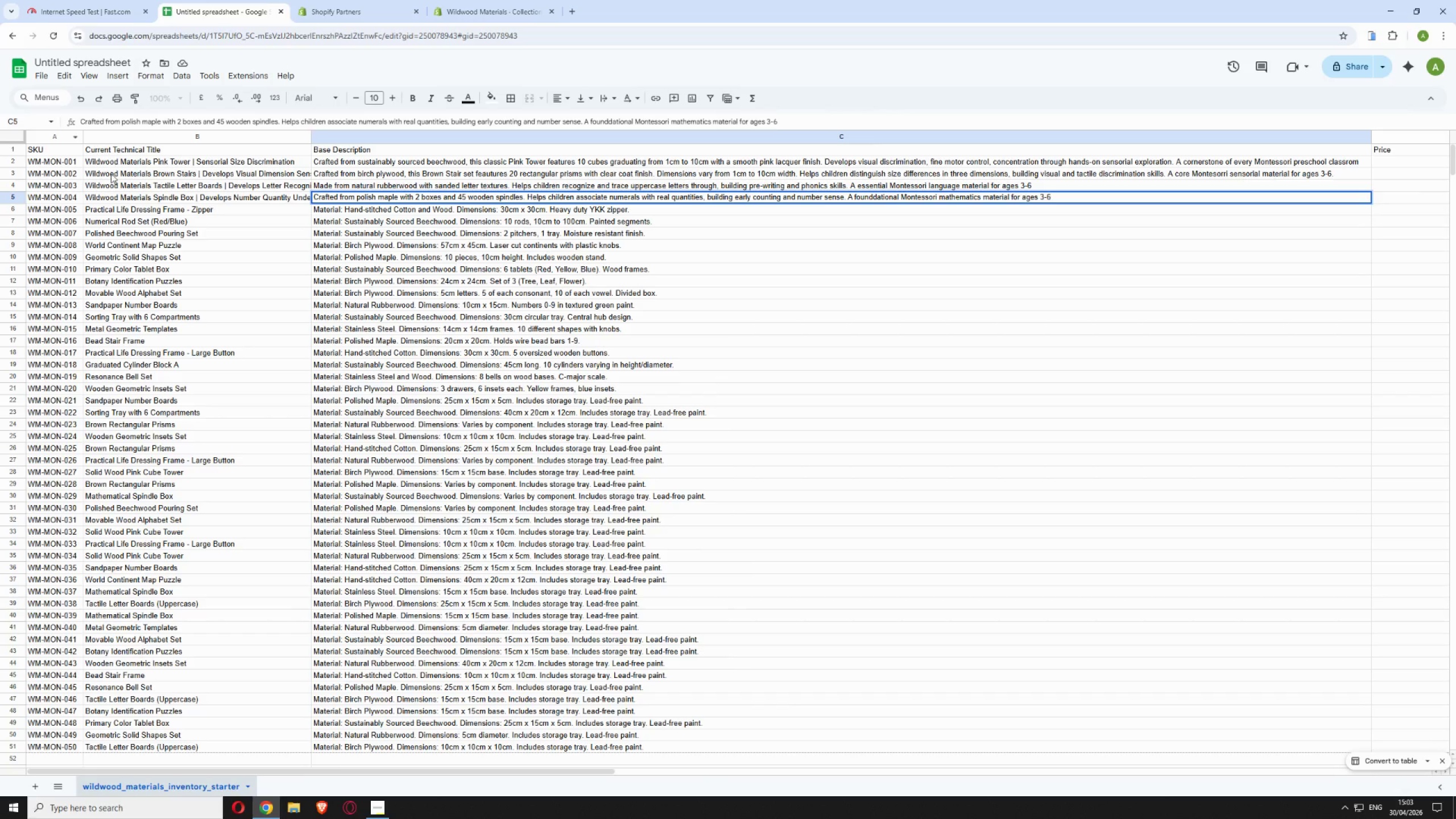 
double_click([107, 204])
 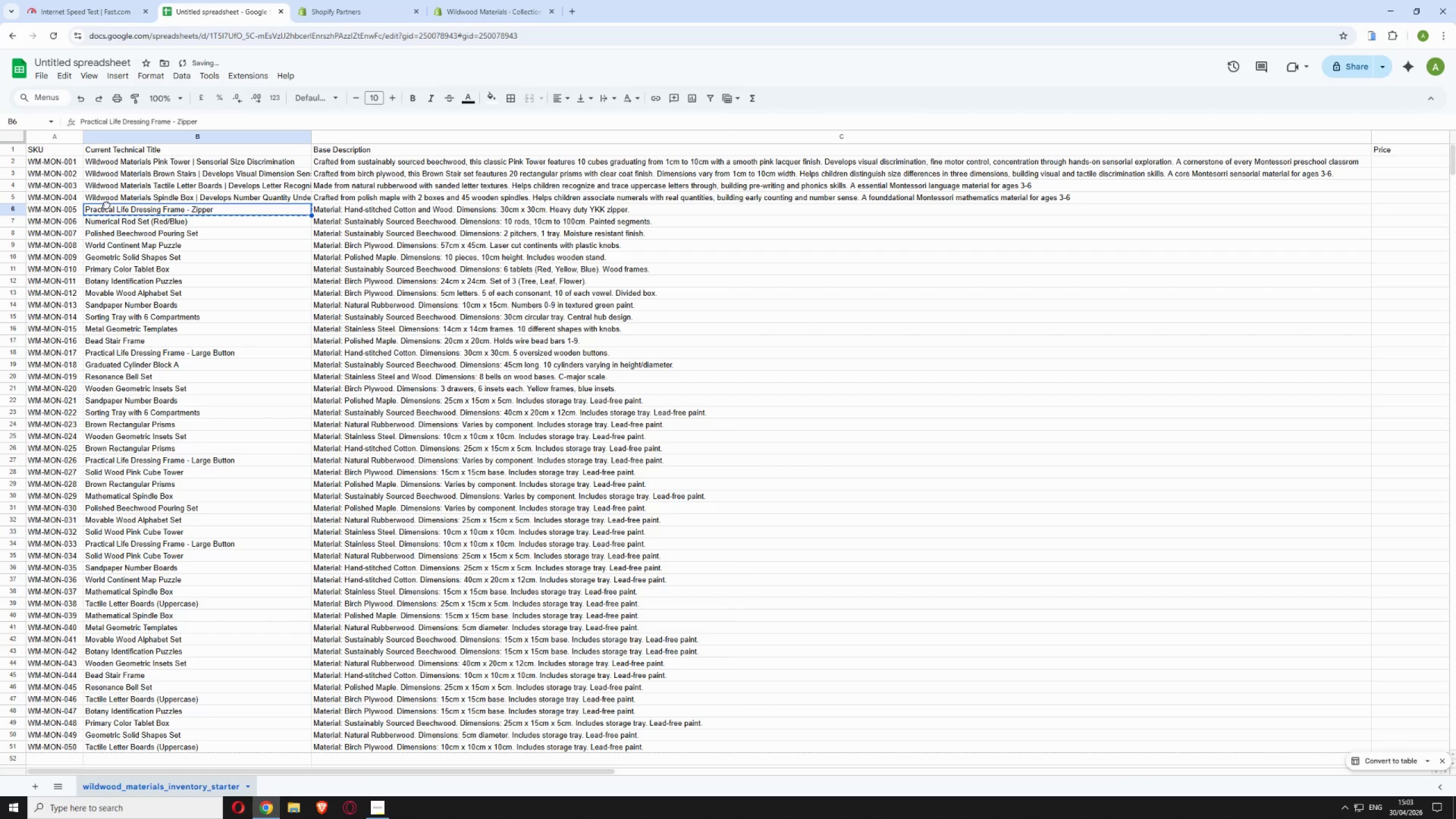 
double_click([105, 205])
 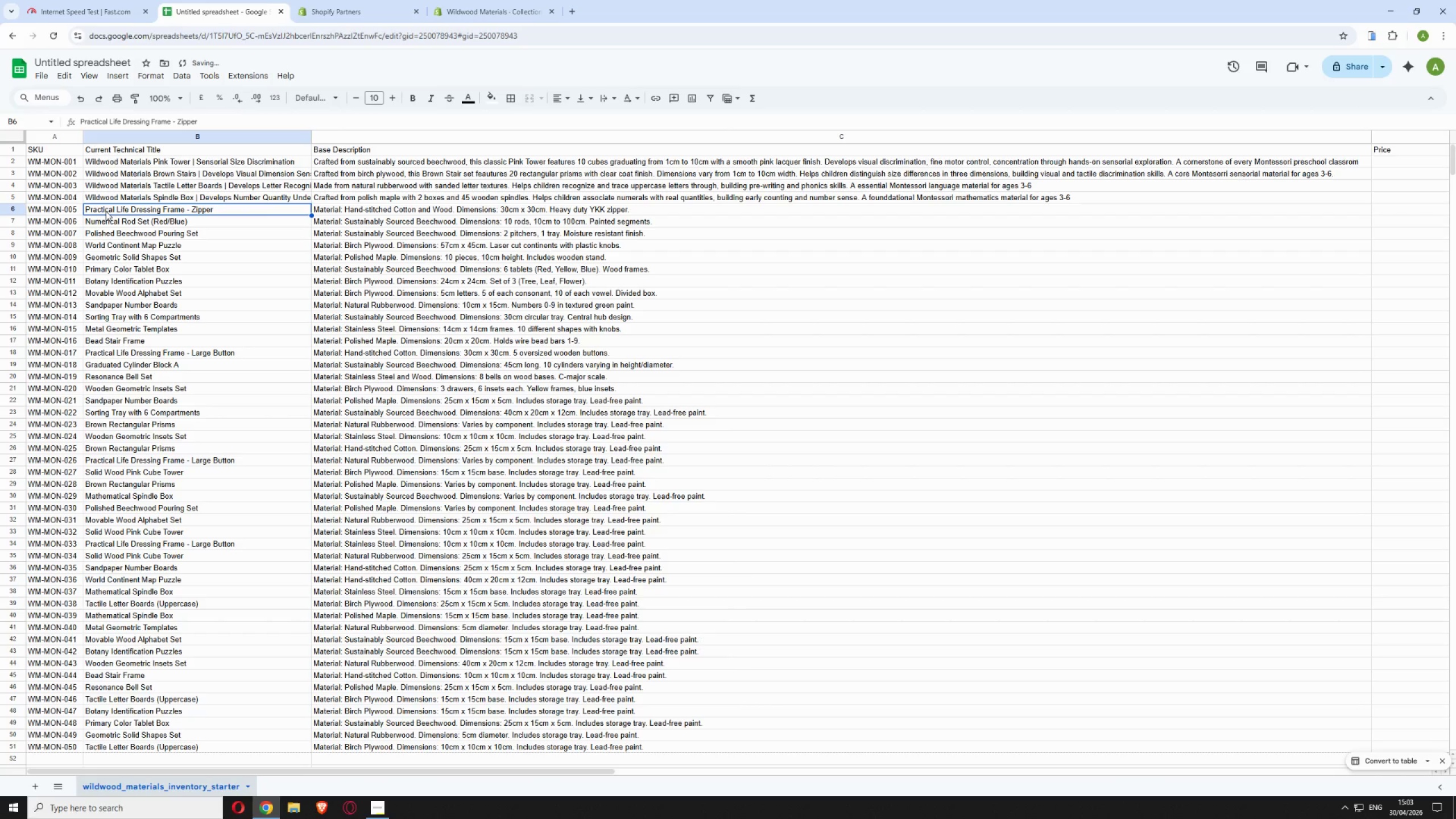 
double_click([106, 210])
 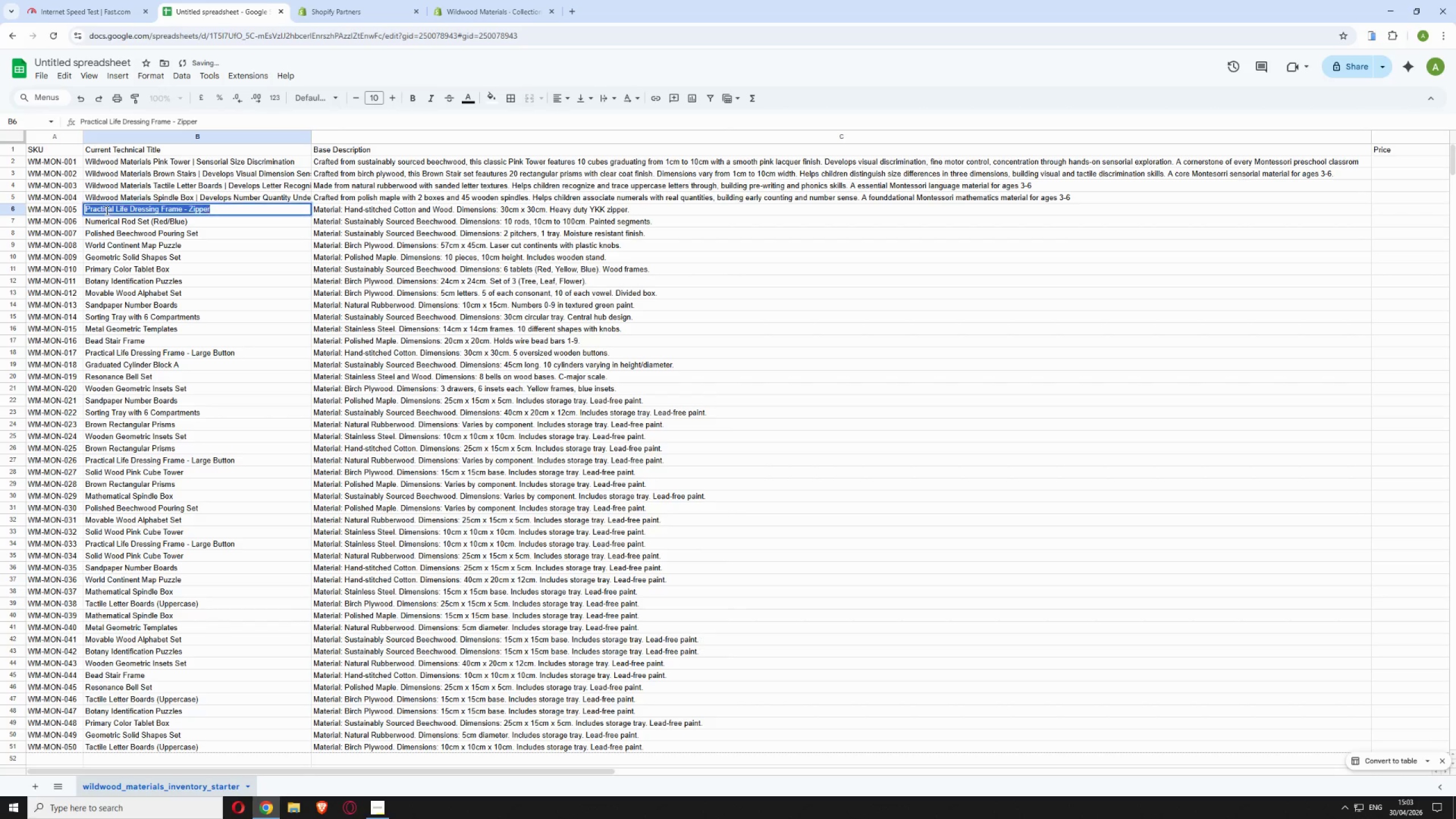 
triple_click([106, 210])
 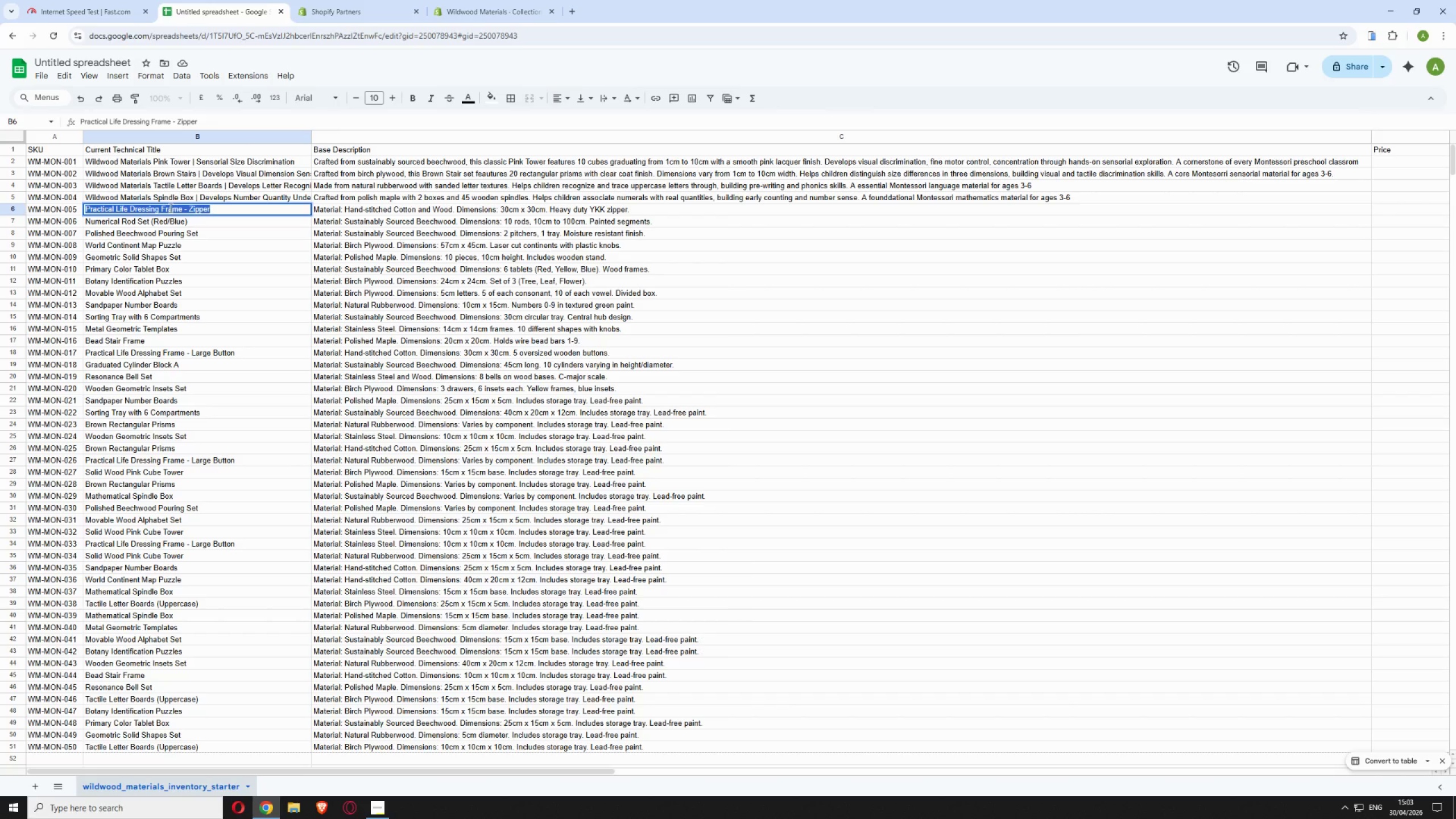 
wait(49.86)
 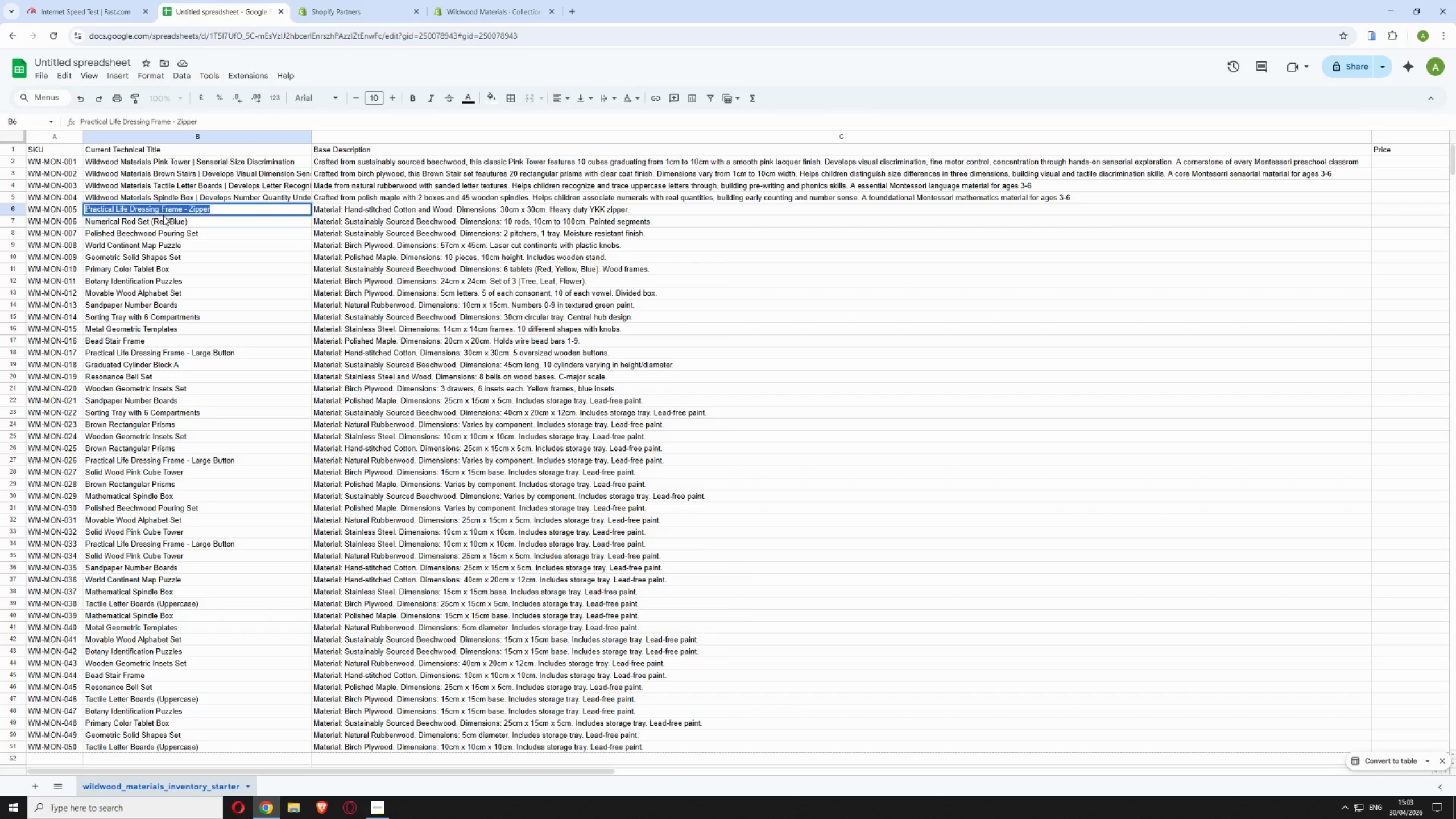 
type(Wildwood)
 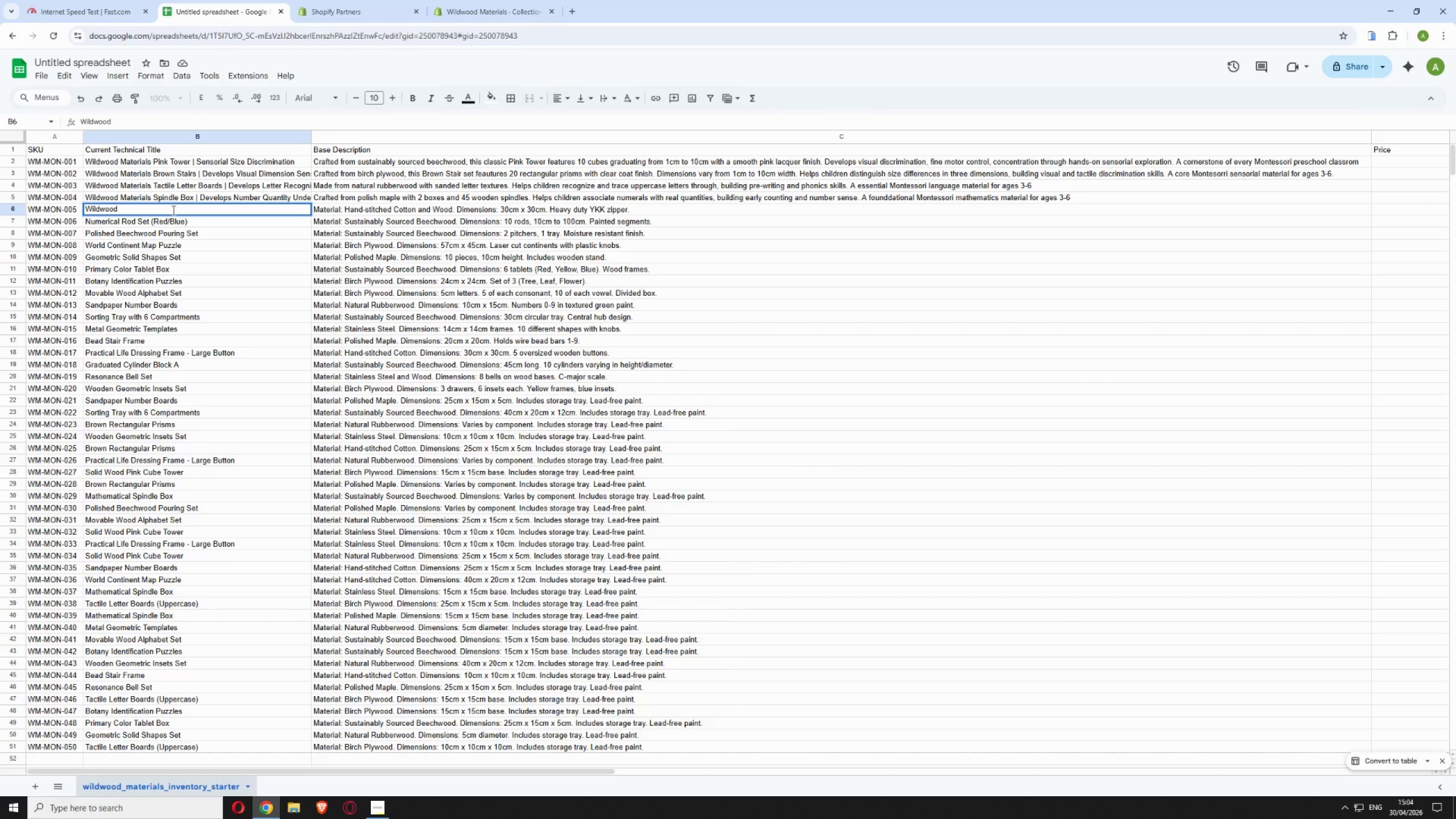 
wait(5.16)
 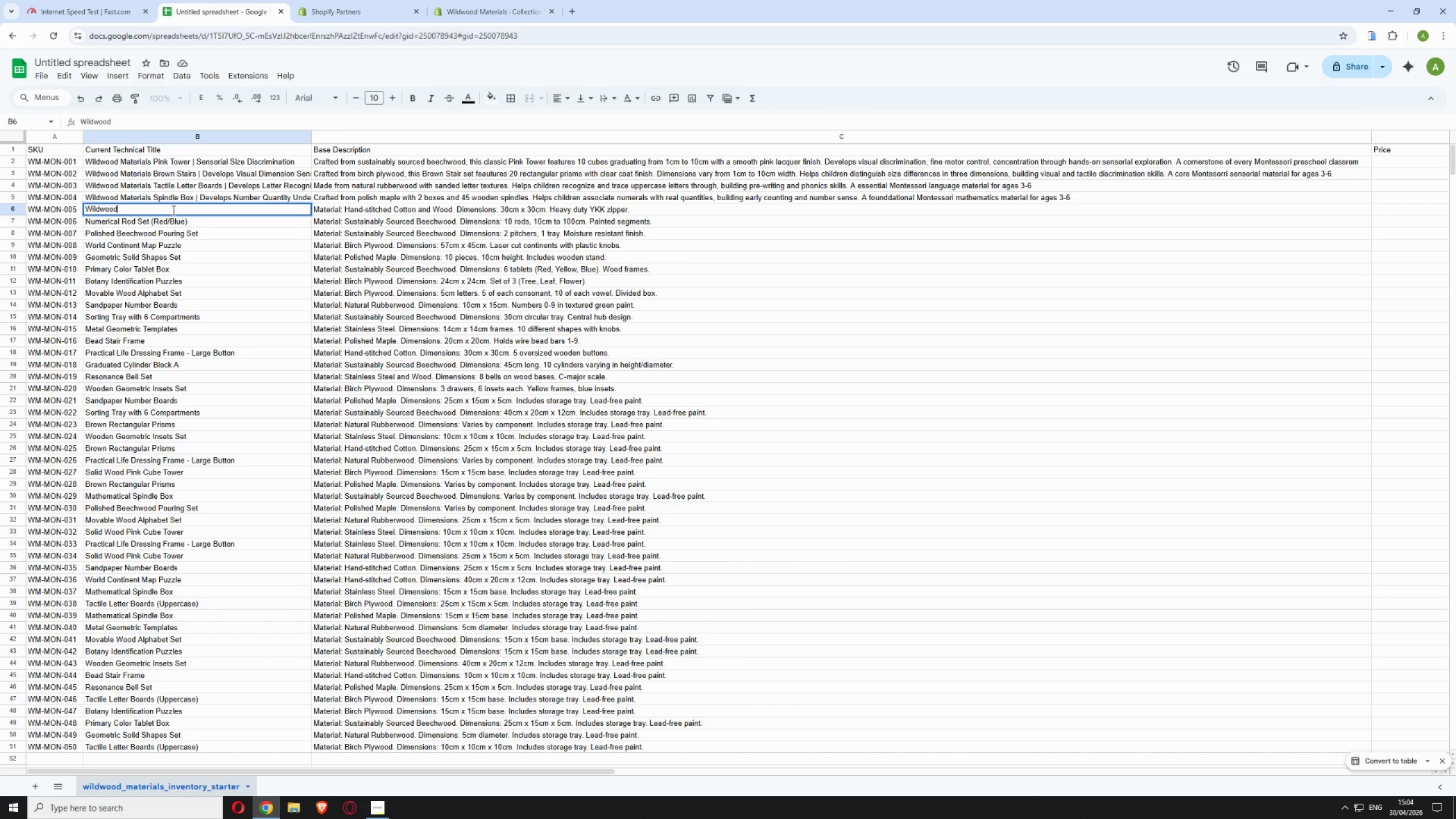 
type( Materials Zipper )
 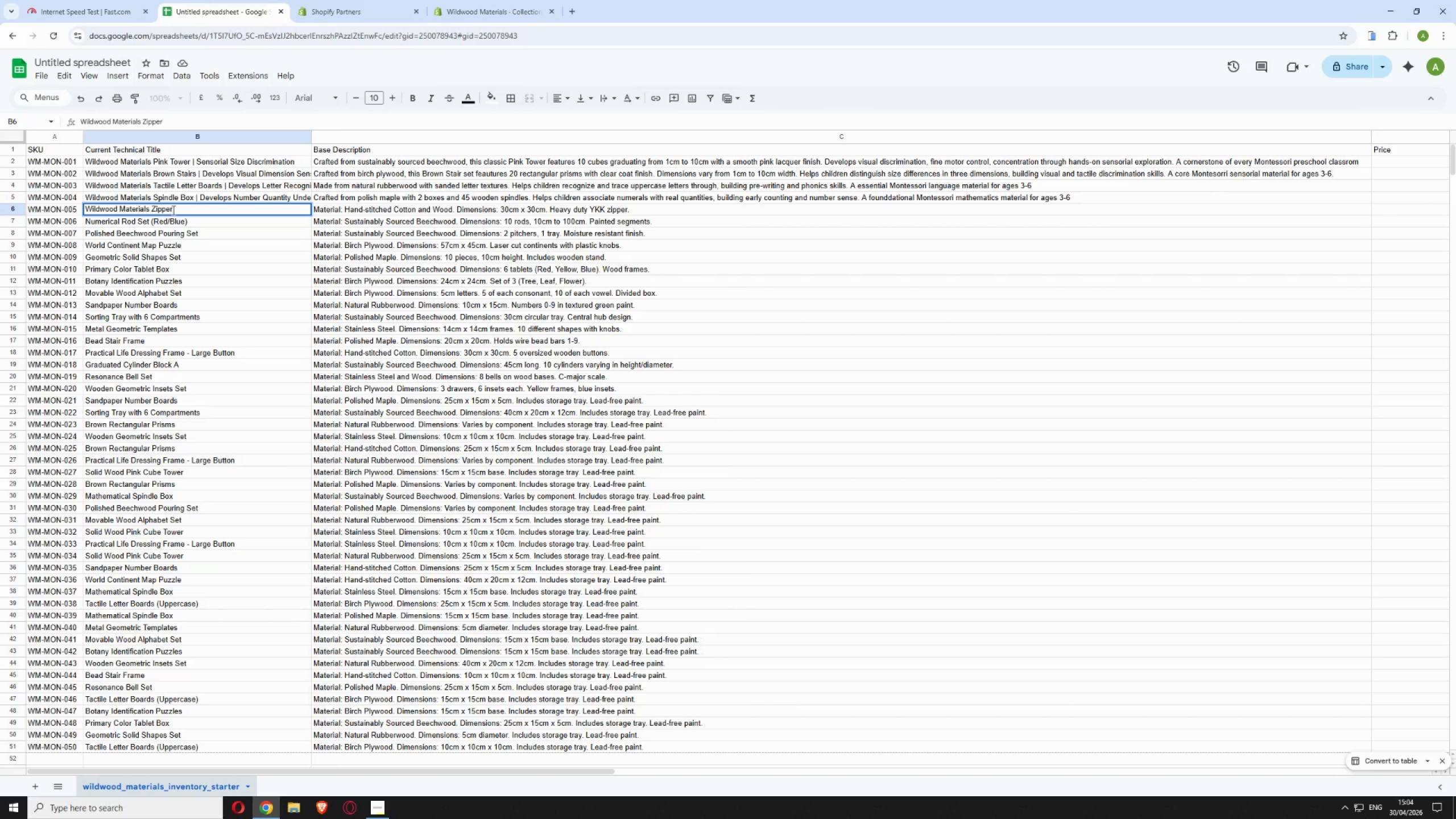 
wait(13.86)
 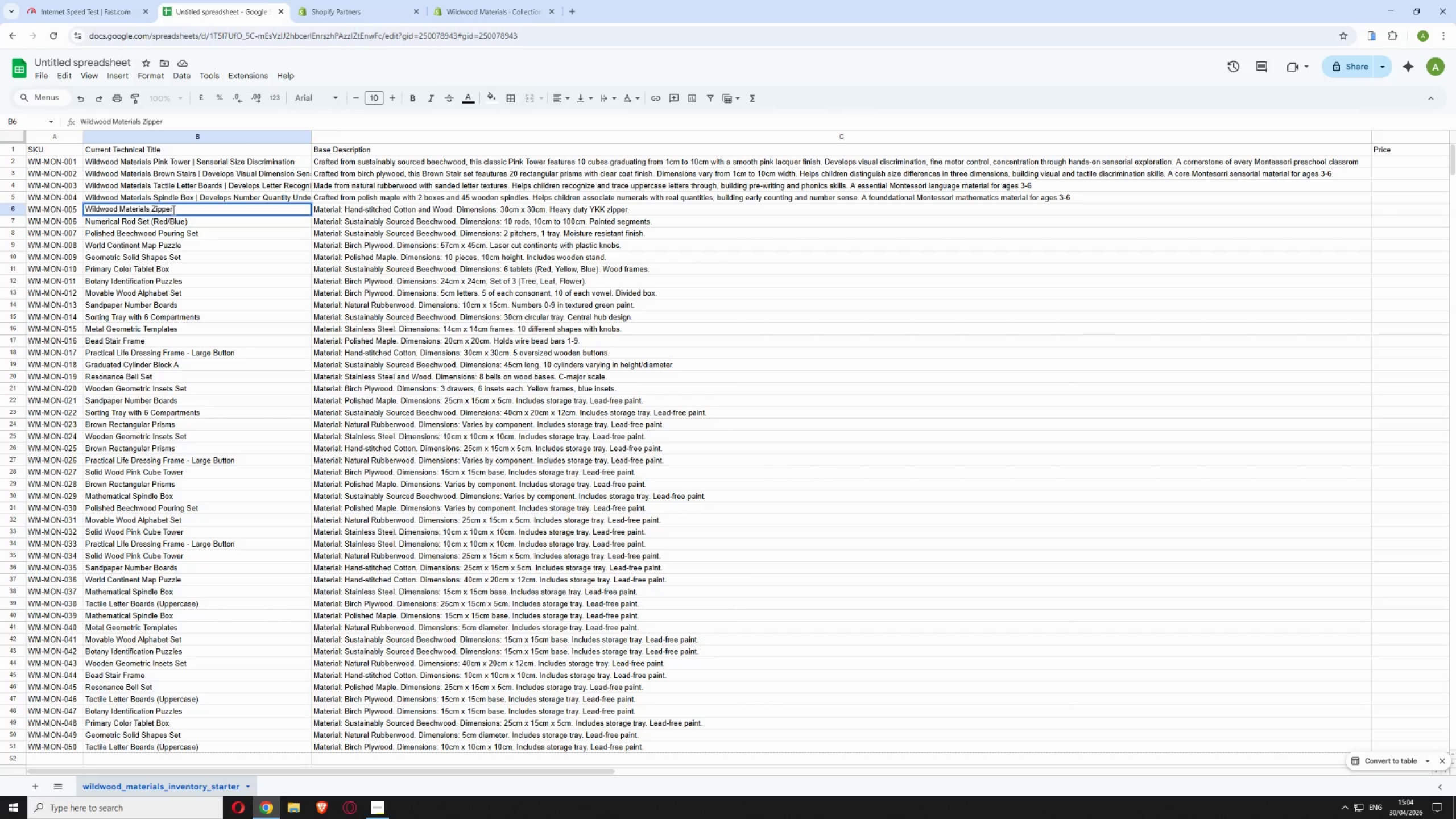 
type( Dressing Frame | Develops Self-Dressing Skills)
 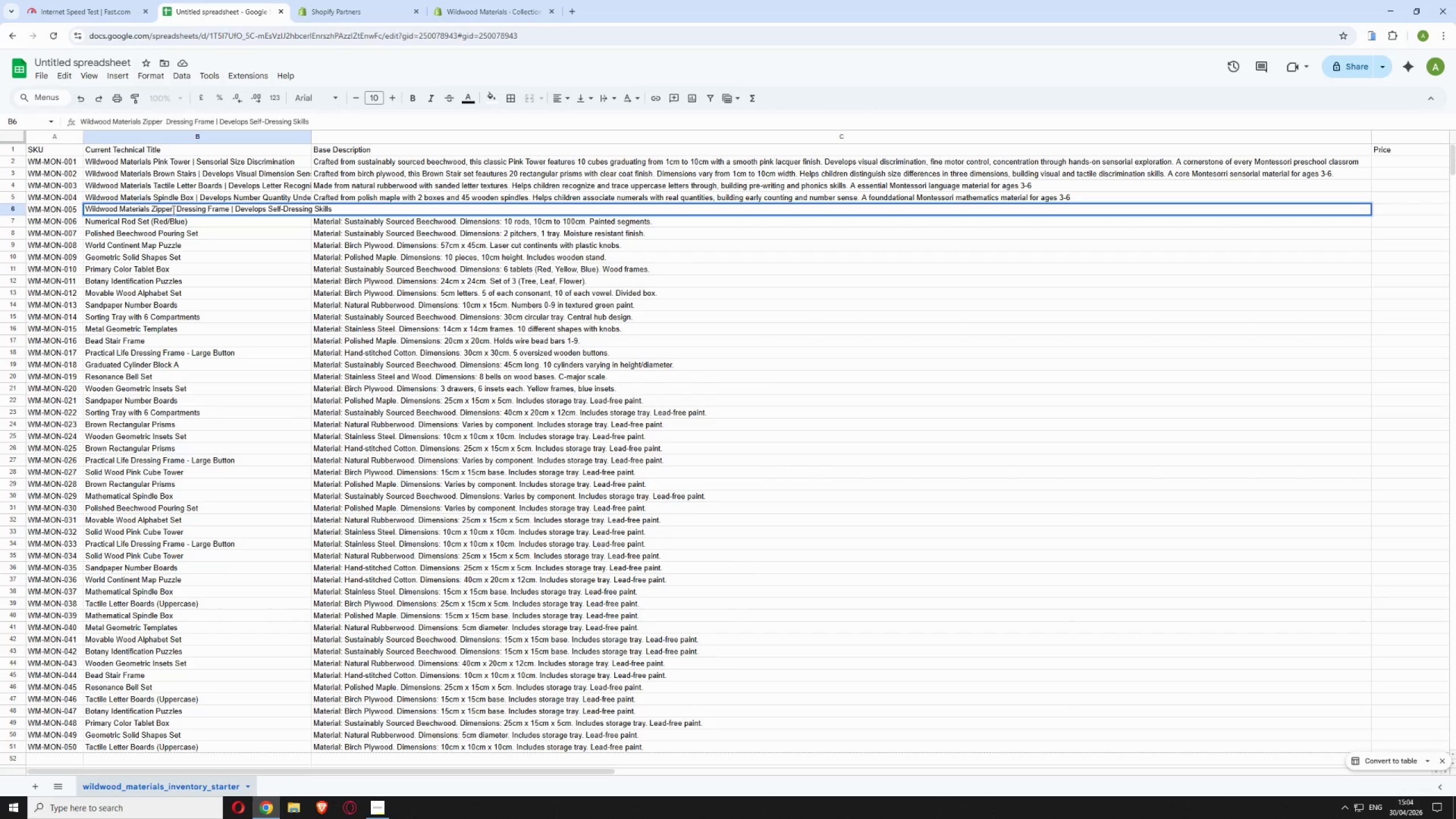 
double_click([383, 205])
 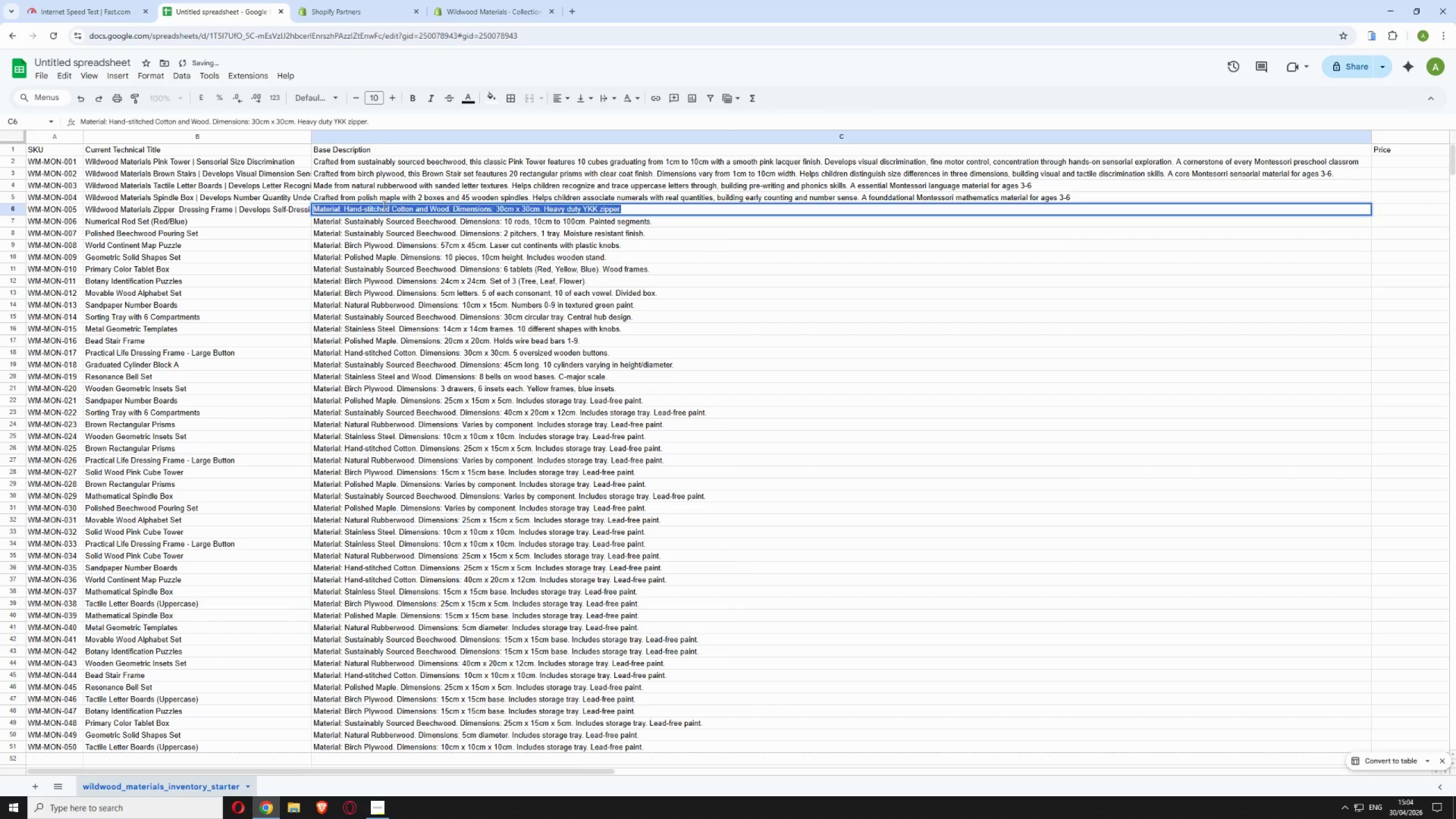 
triple_click([383, 205])
 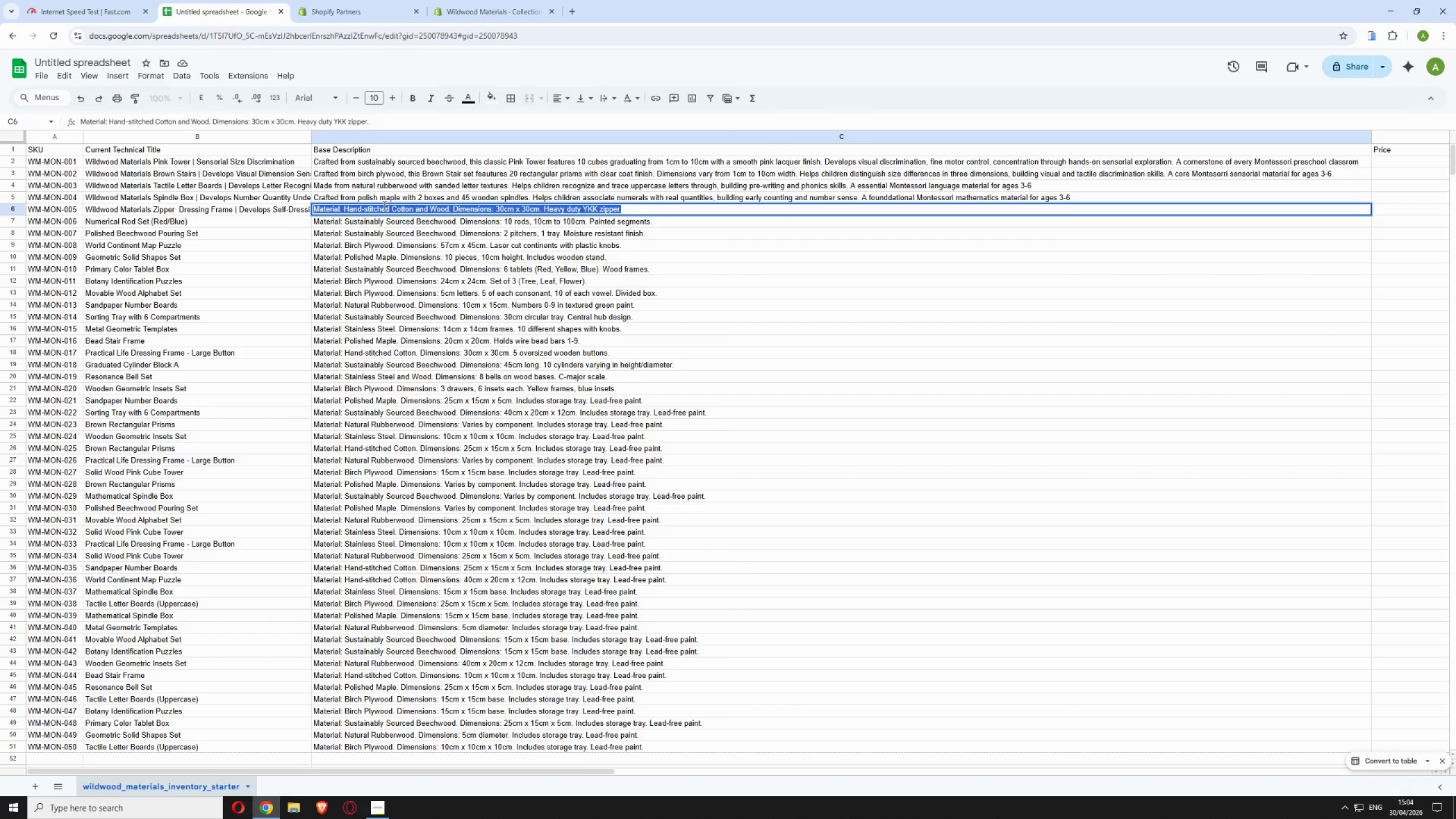 
wait(15.22)
 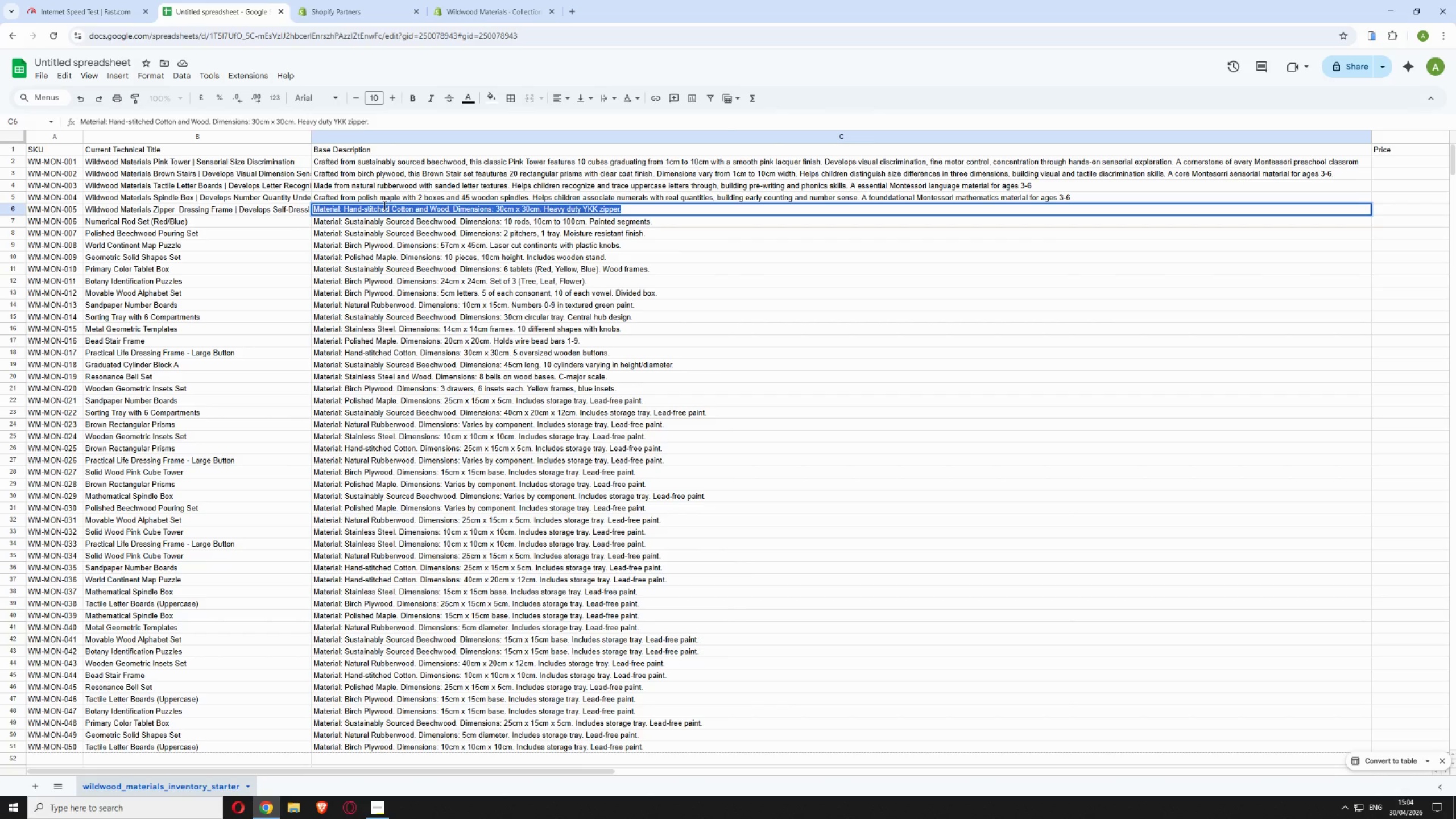 
left_click([379, 809])